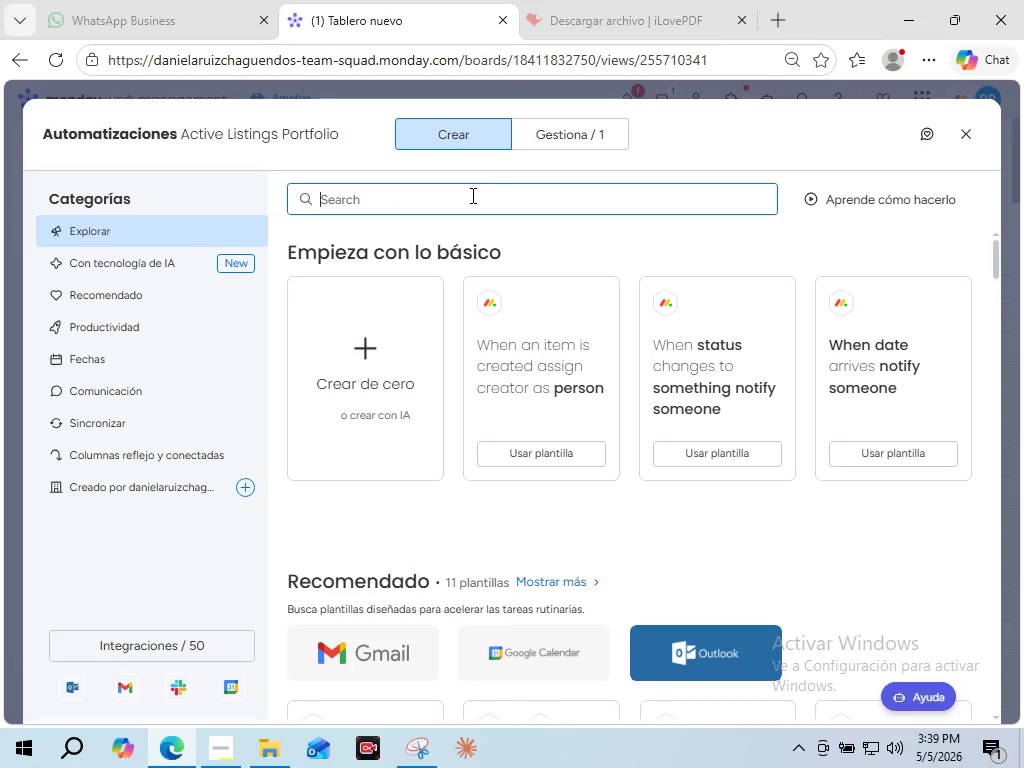 
key(Backspace)
 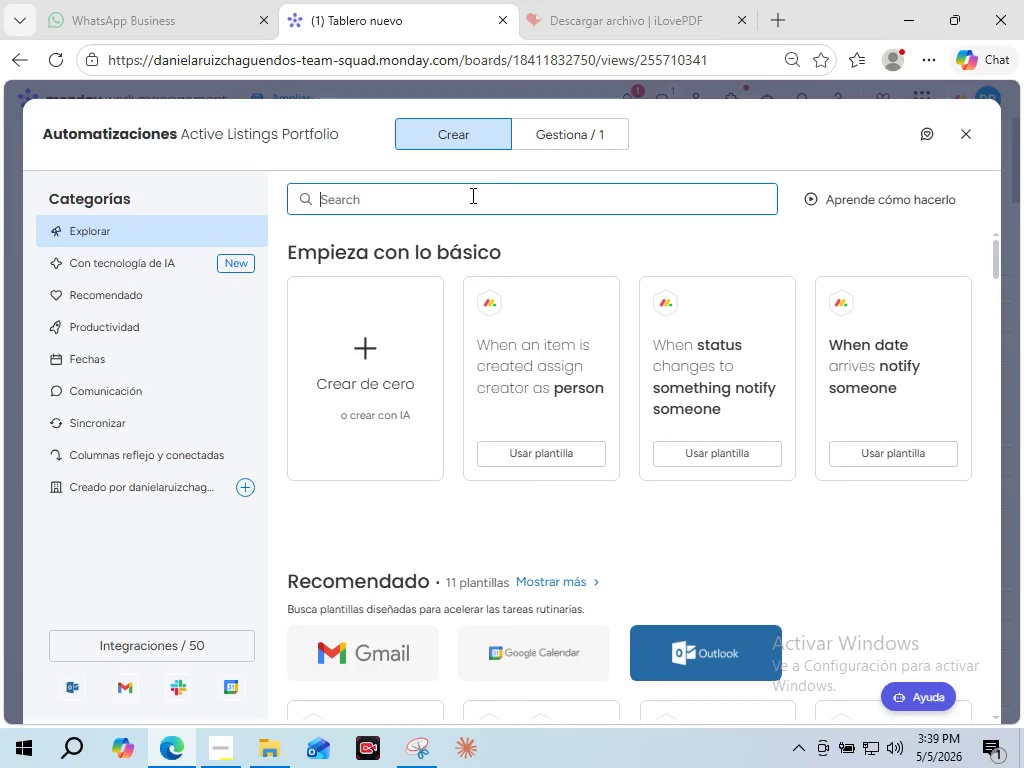 
key(Backspace)
 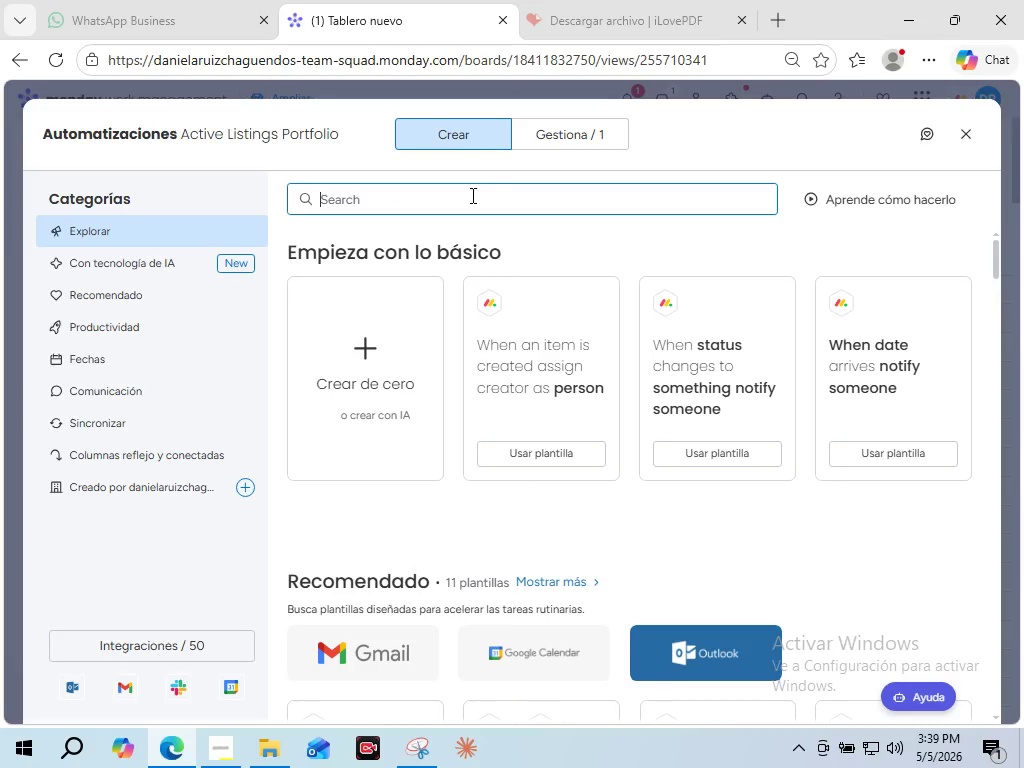 
key(Backspace)
 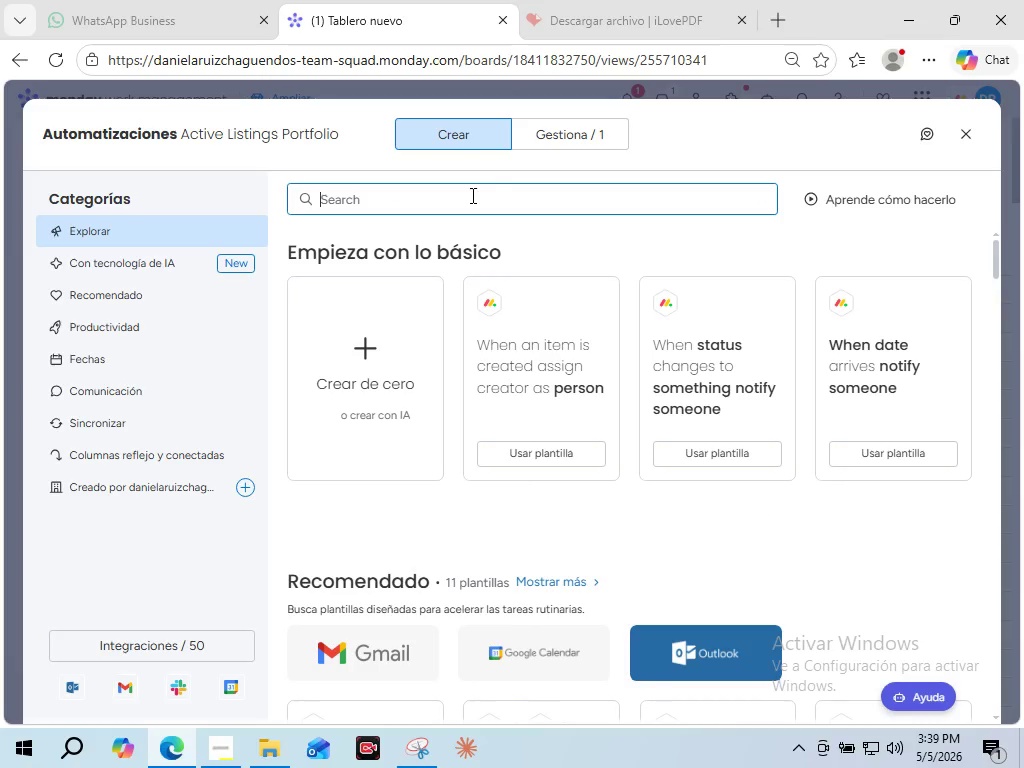 
key(Backspace)
 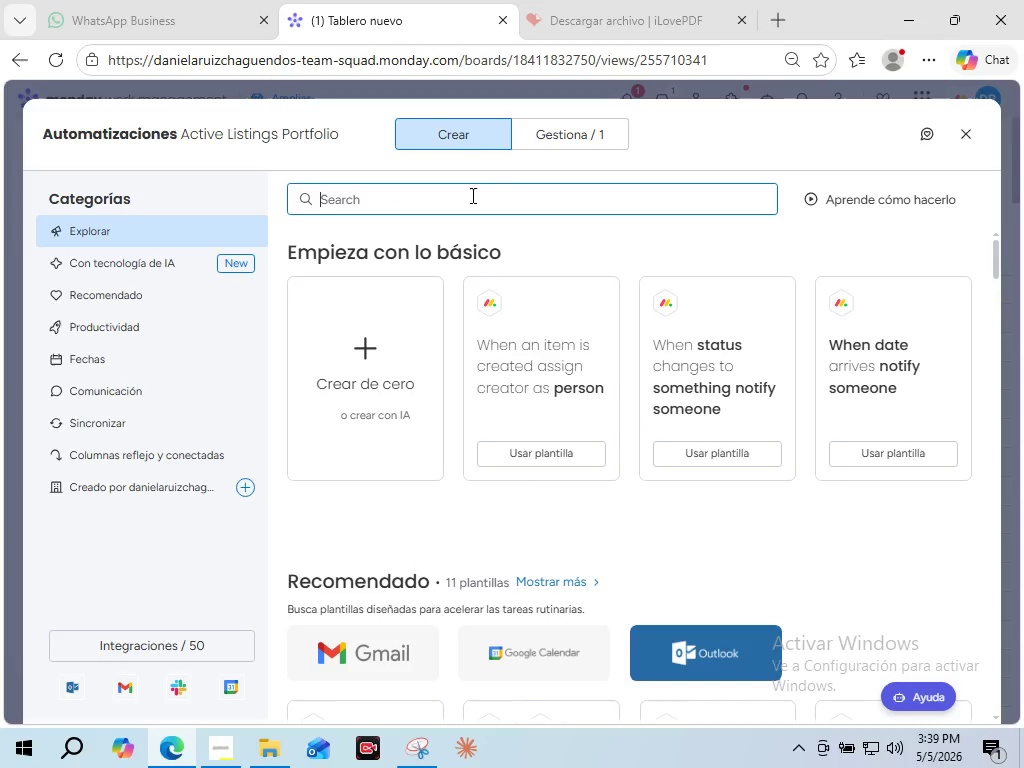 
key(Backspace)
 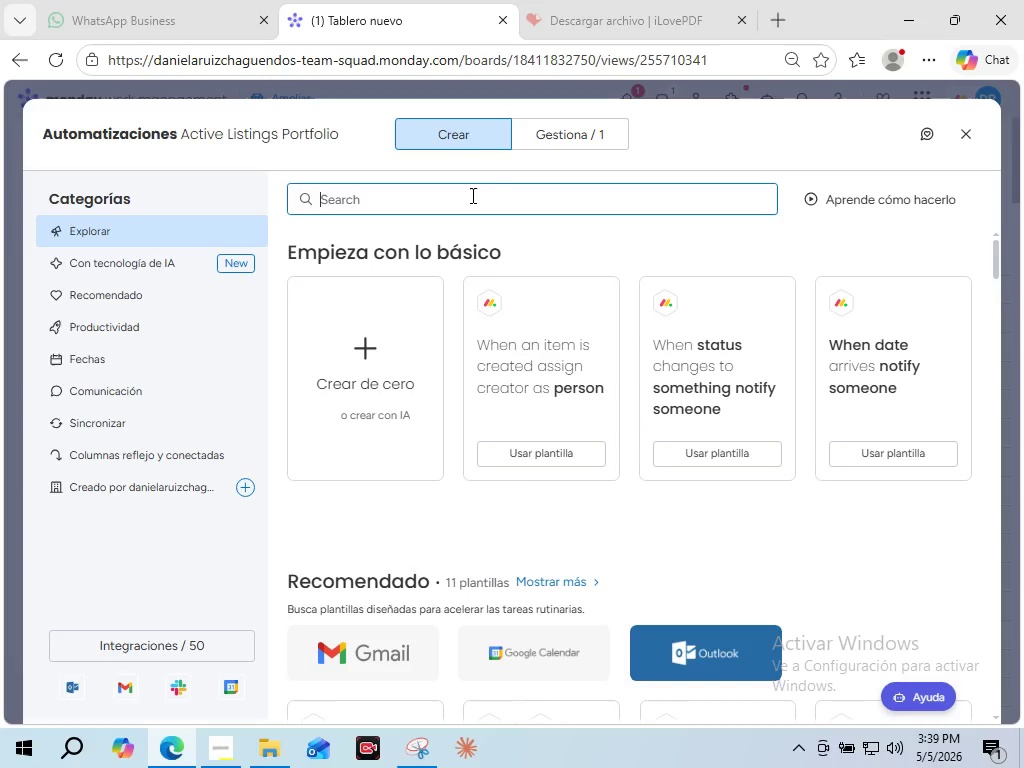 
key(Backspace)
 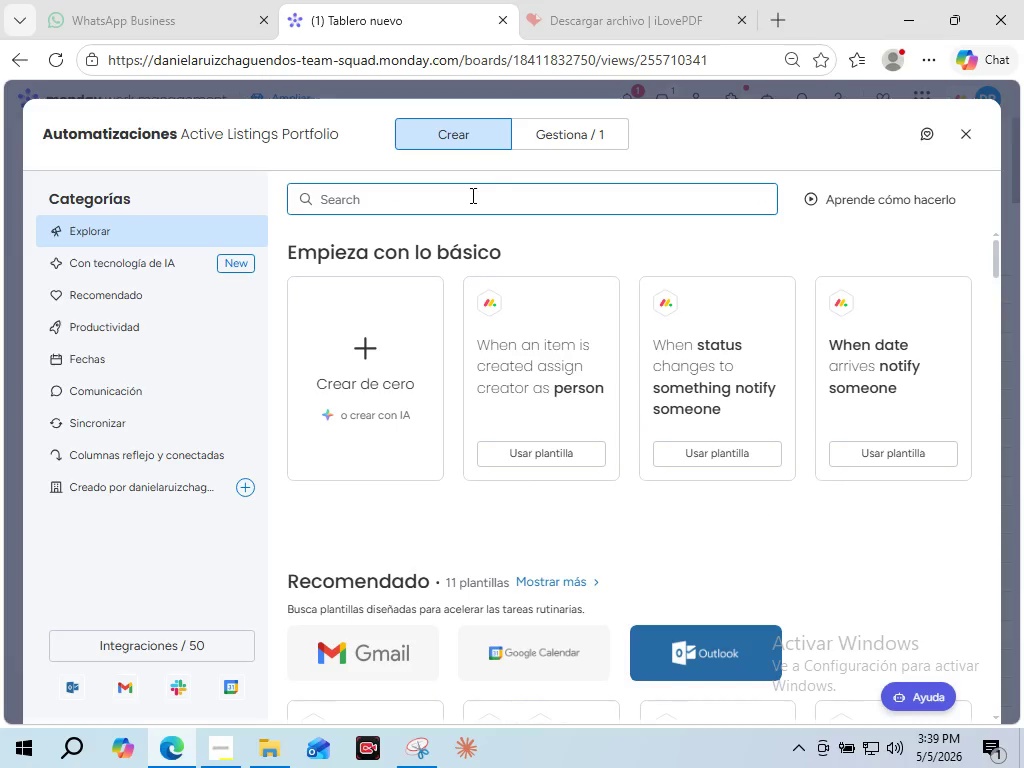 
left_click([385, 416])
 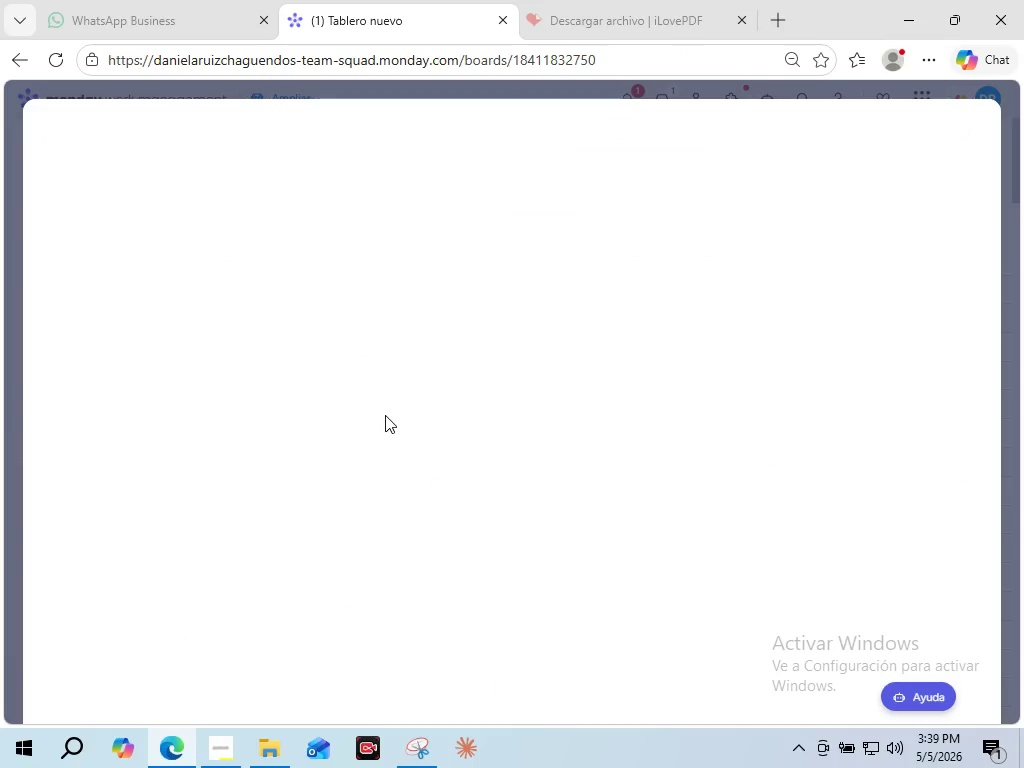 
mouse_move([346, 310])
 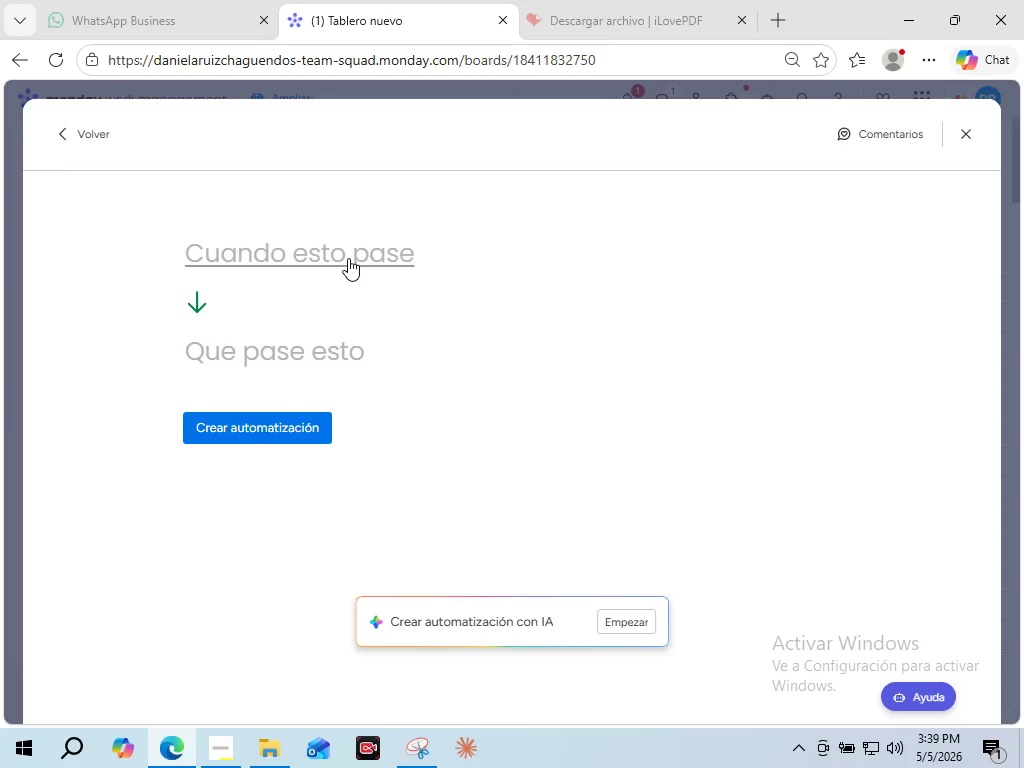 
left_click([348, 258])
 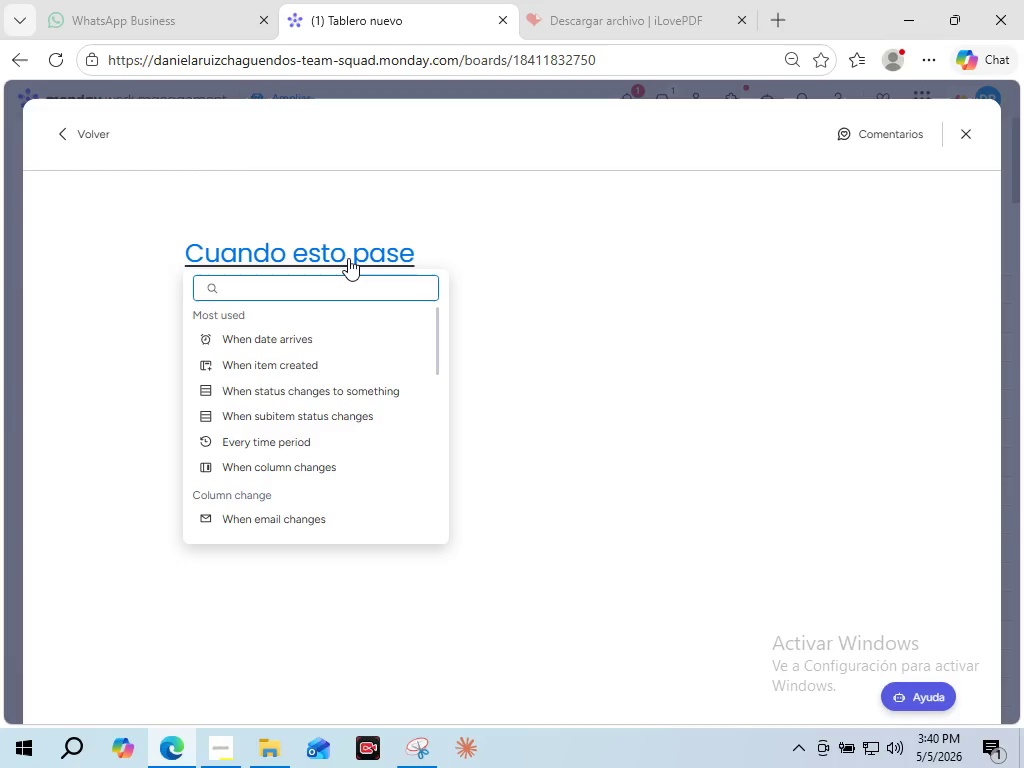 
wait(15.73)
 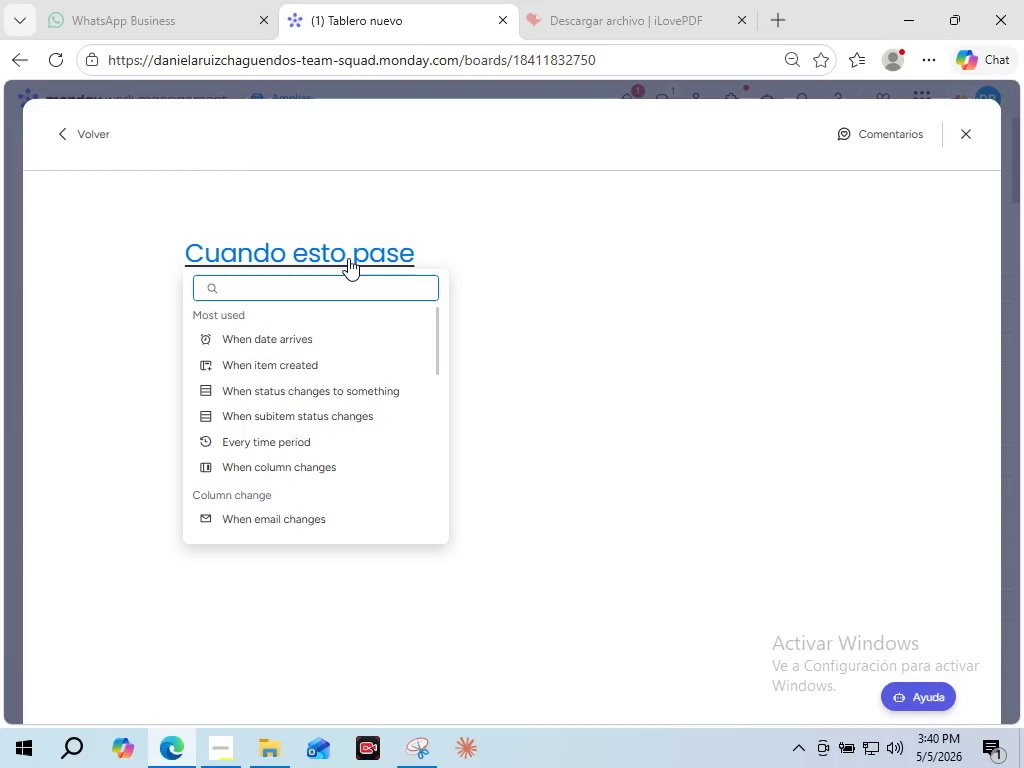 
left_click([290, 341])
 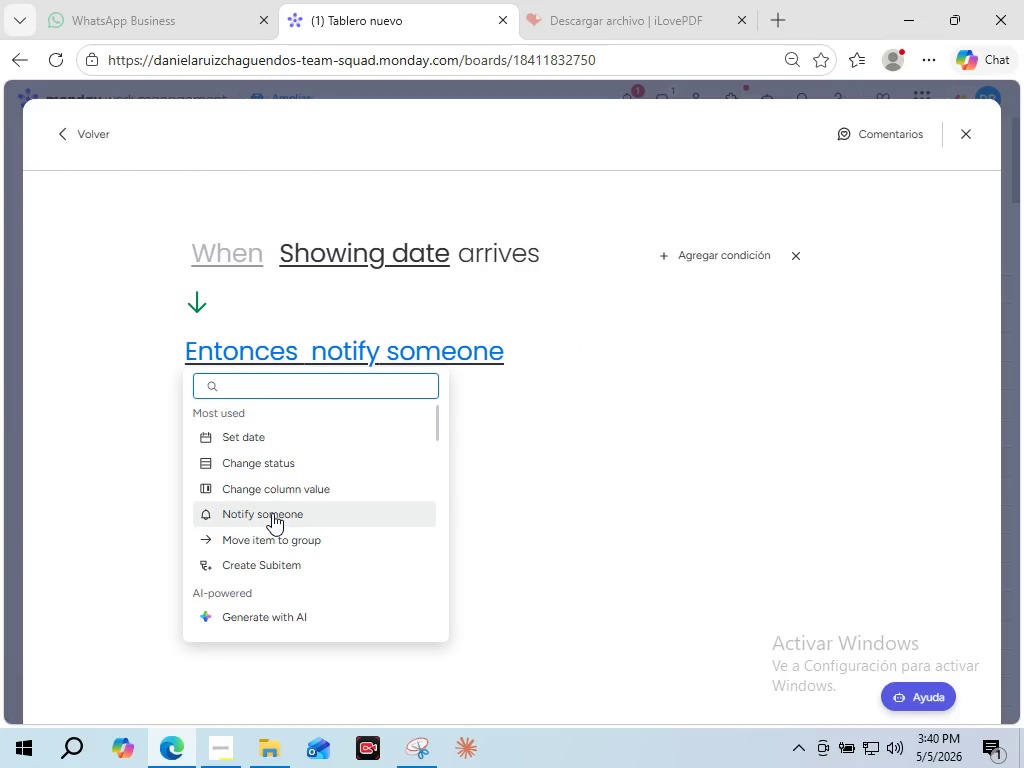 
wait(7.92)
 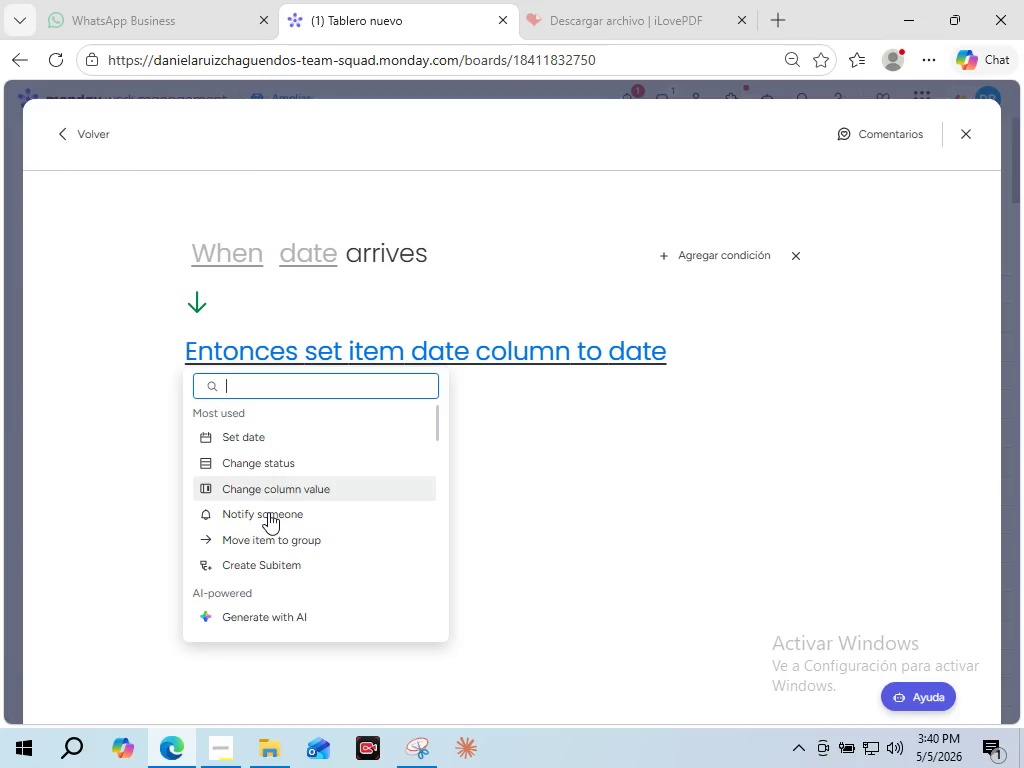 
left_click([272, 513])
 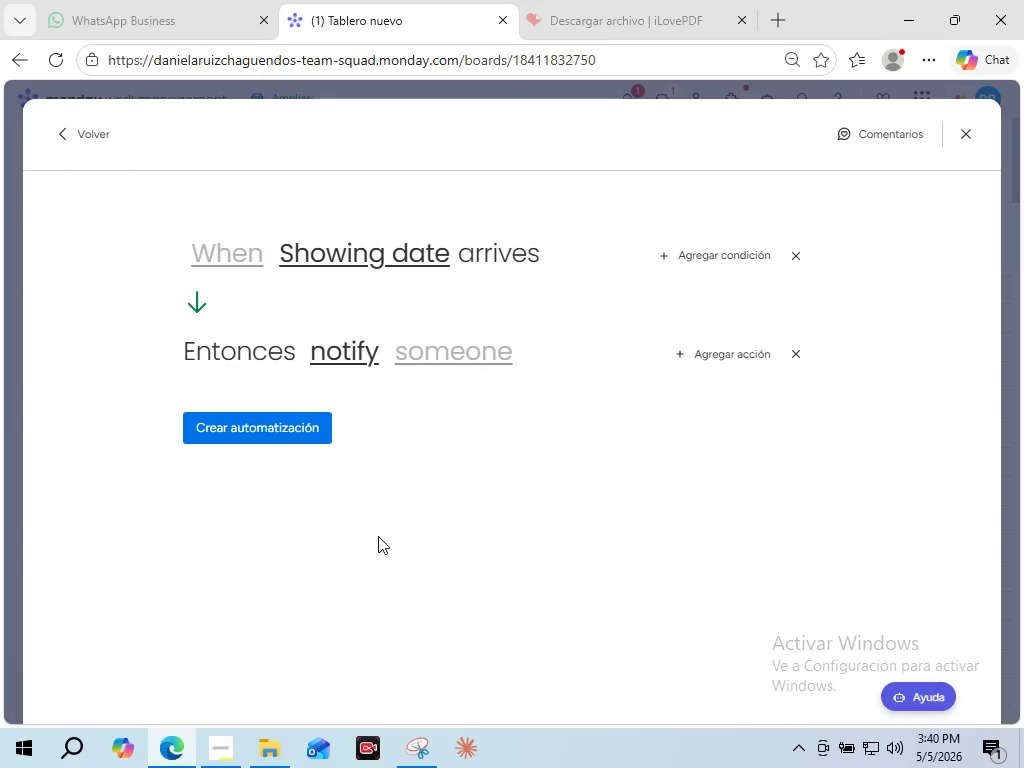 
wait(7.34)
 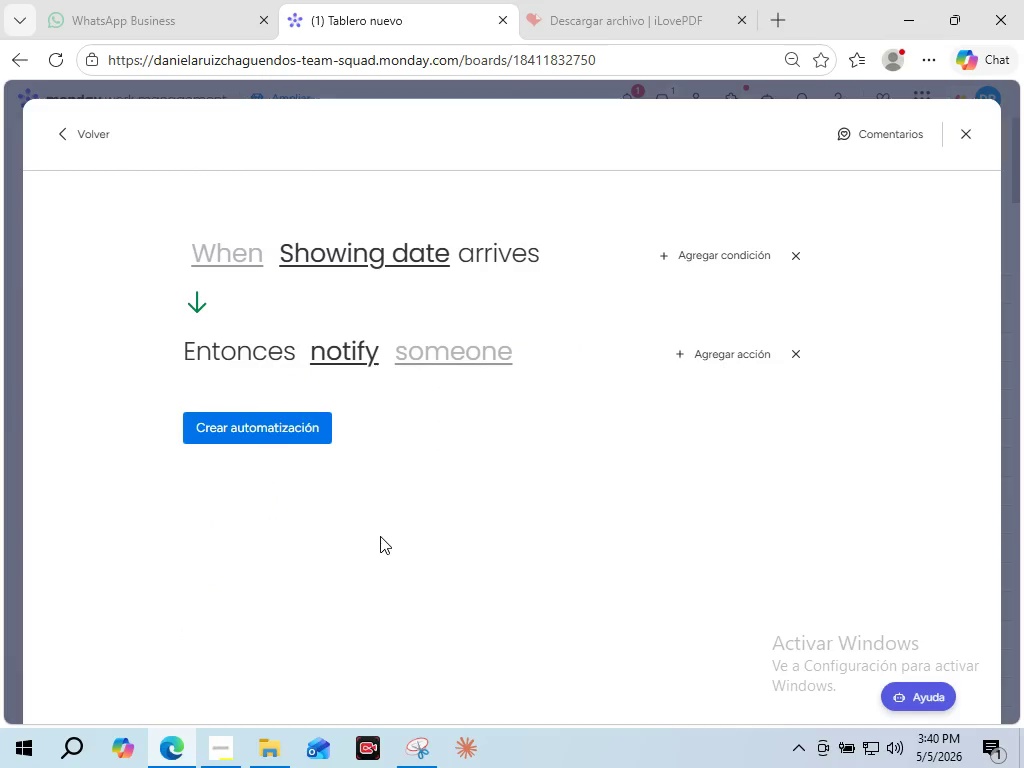 
left_click([227, 253])
 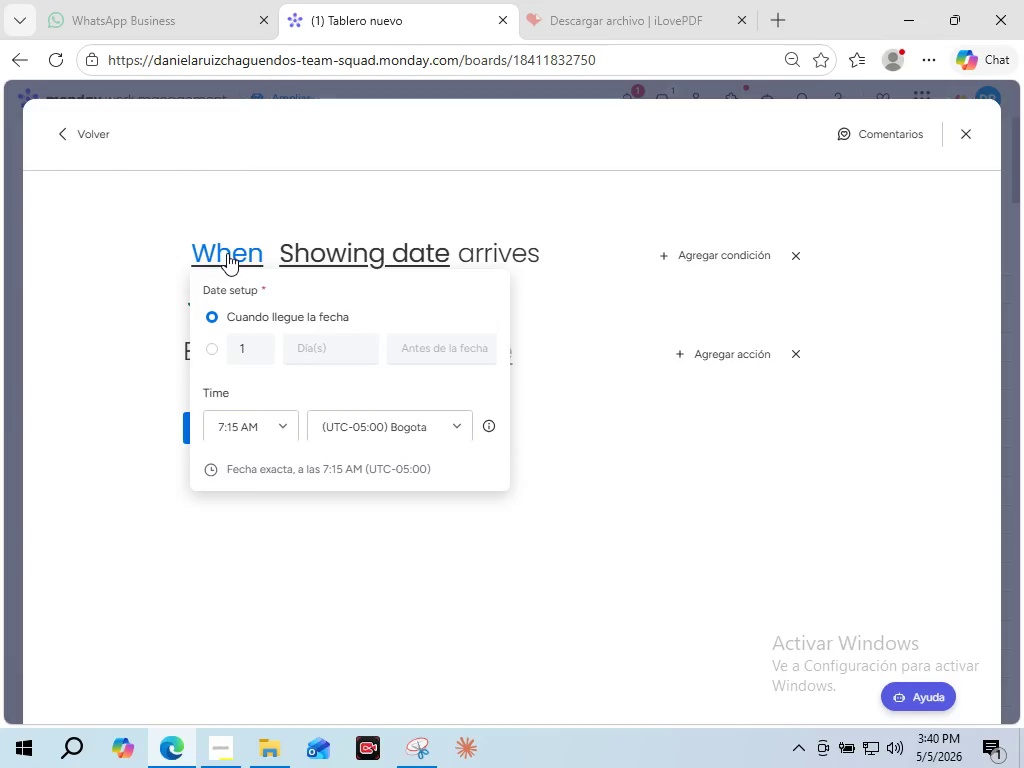 
wait(6.34)
 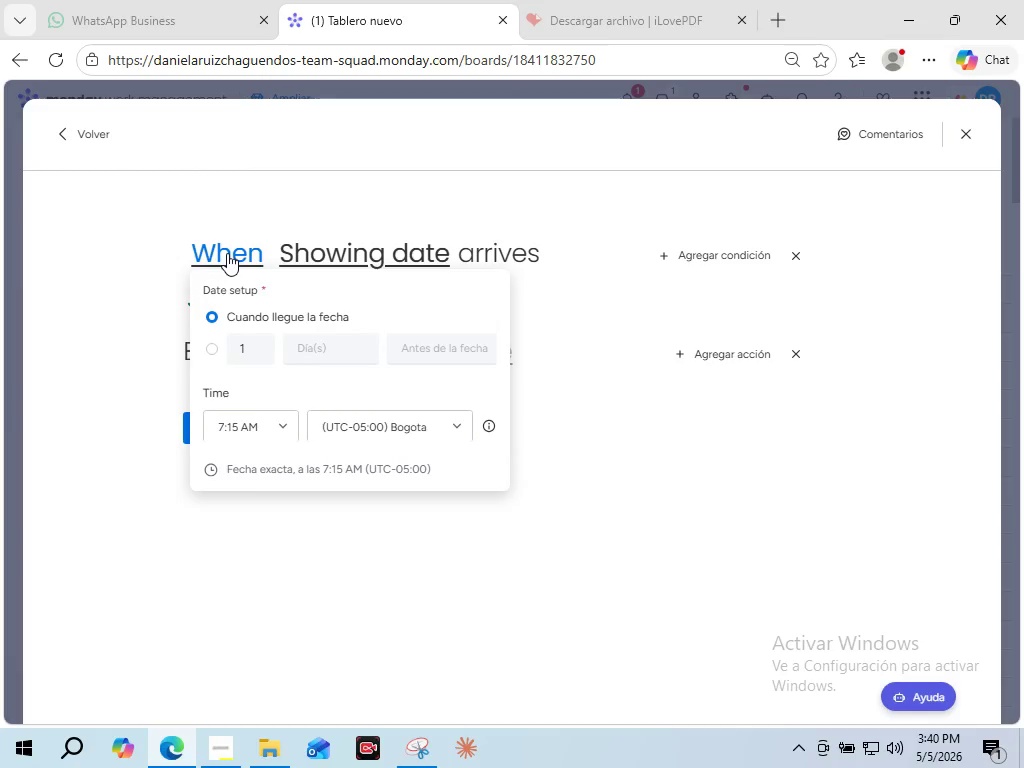 
left_click([227, 253])
 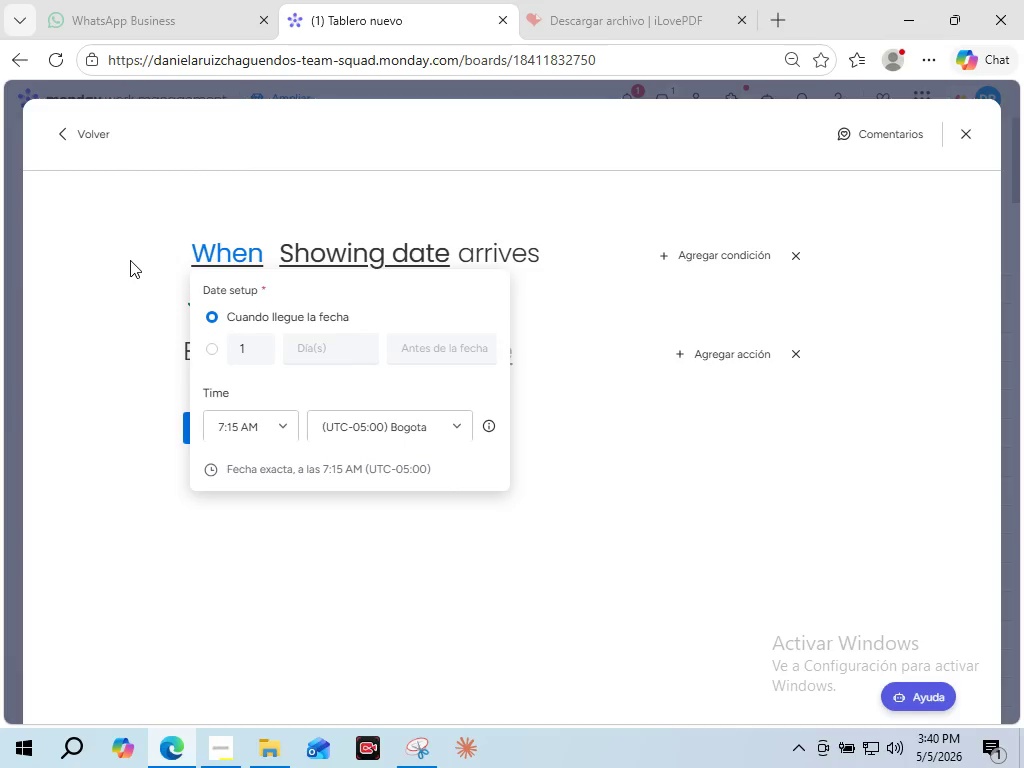 
wait(11.53)
 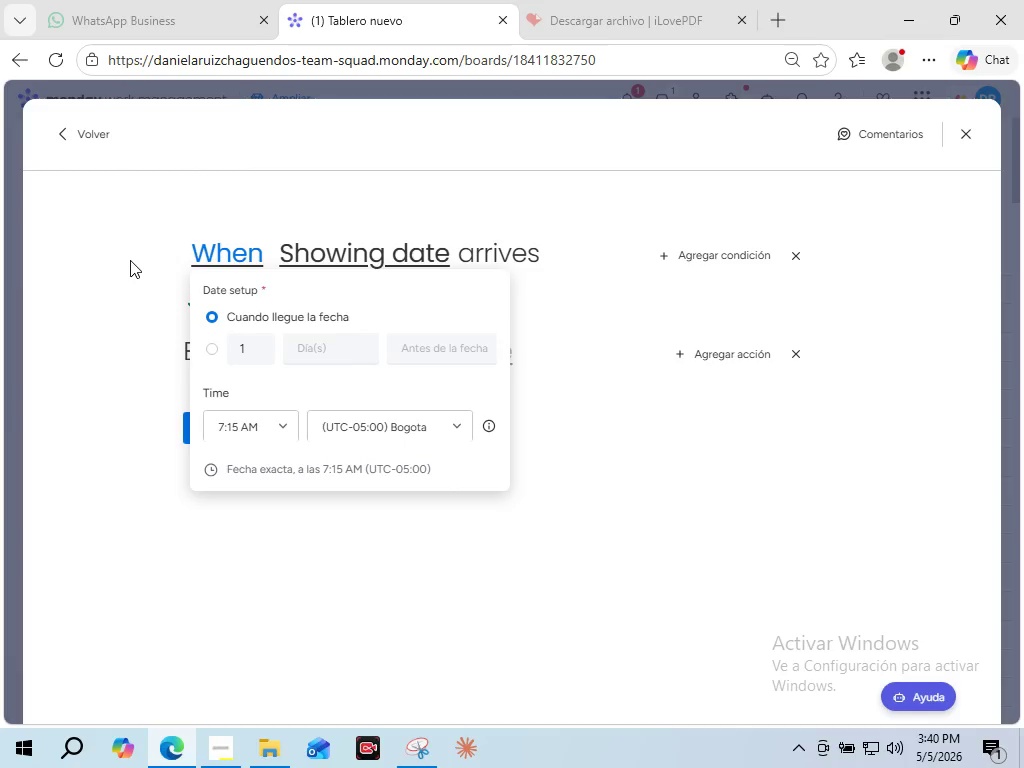 
left_click([130, 260])
 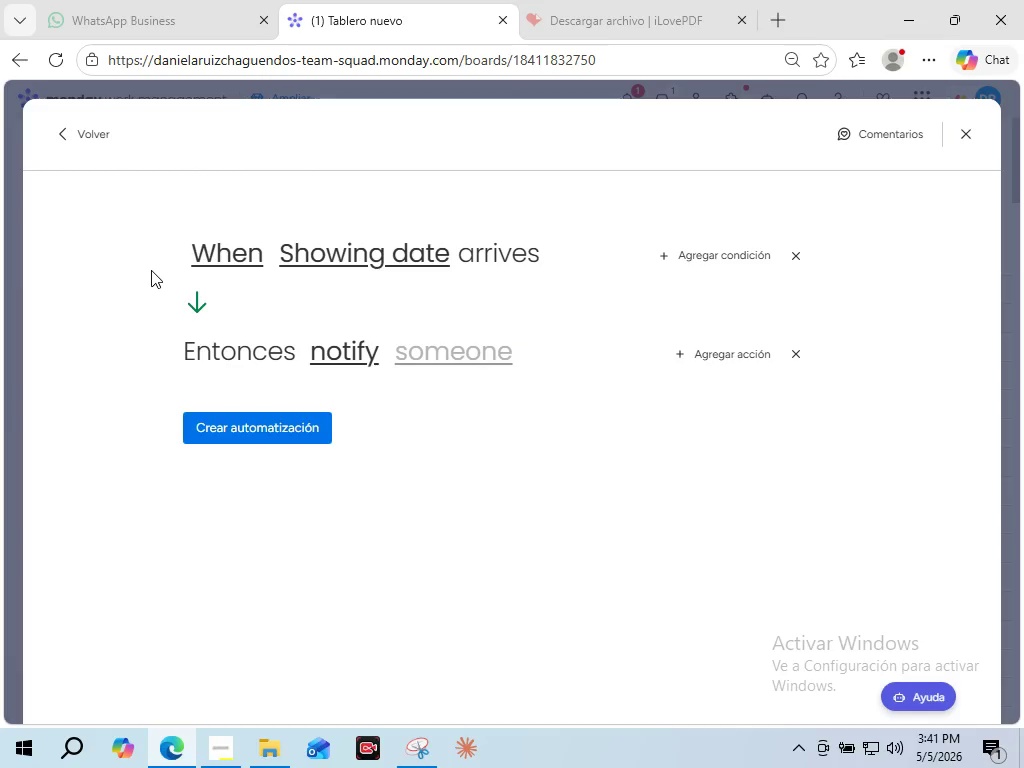 
wait(56.51)
 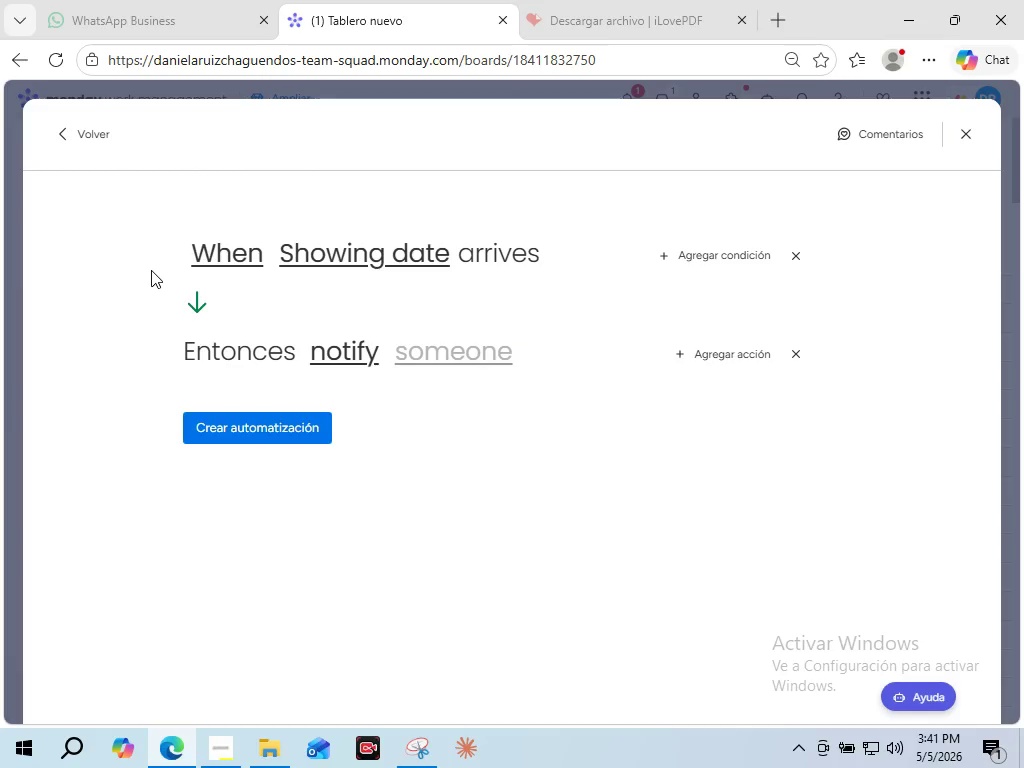 
left_click([790, 352])
 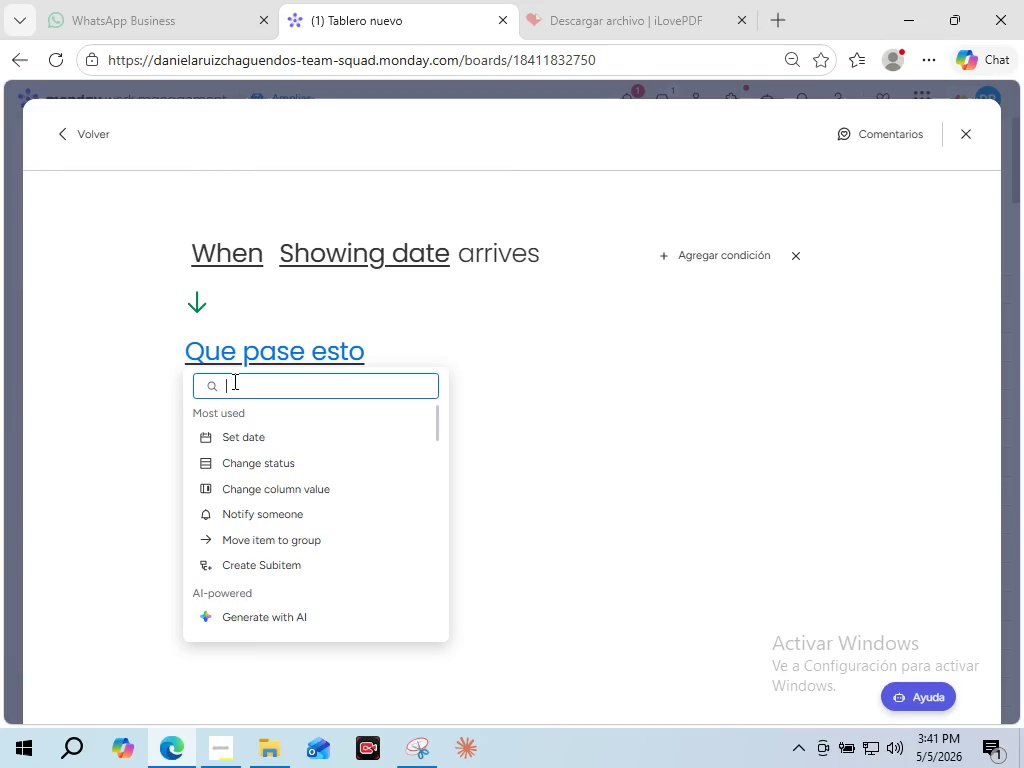 
wait(7.66)
 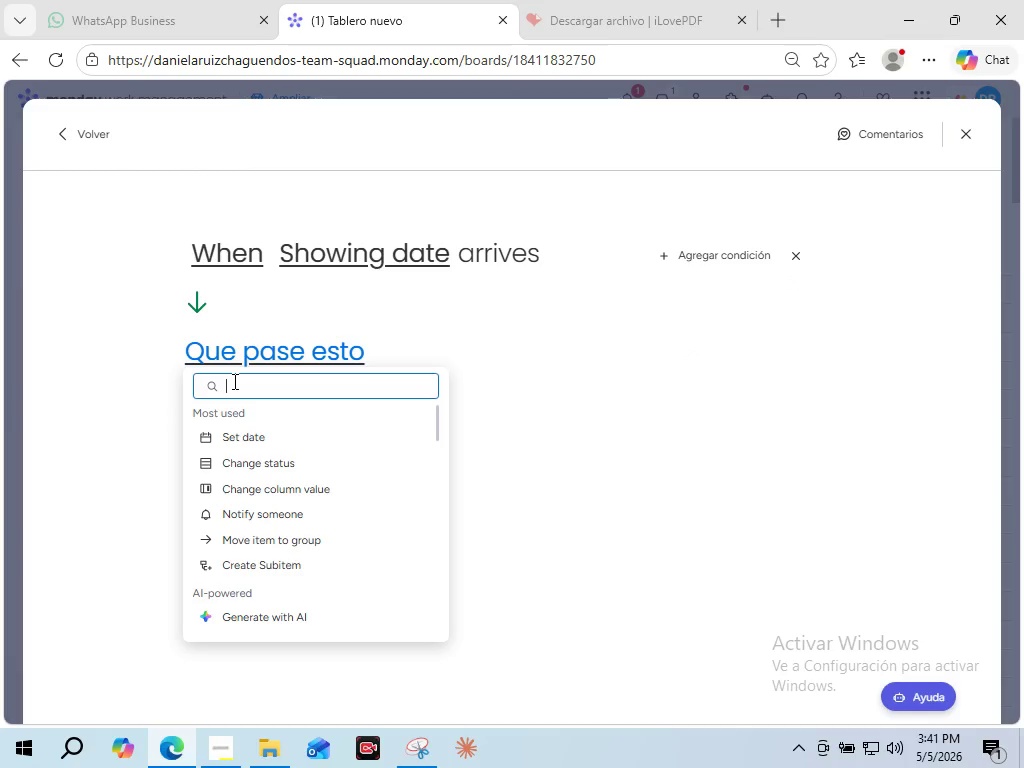 
left_click([272, 460])
 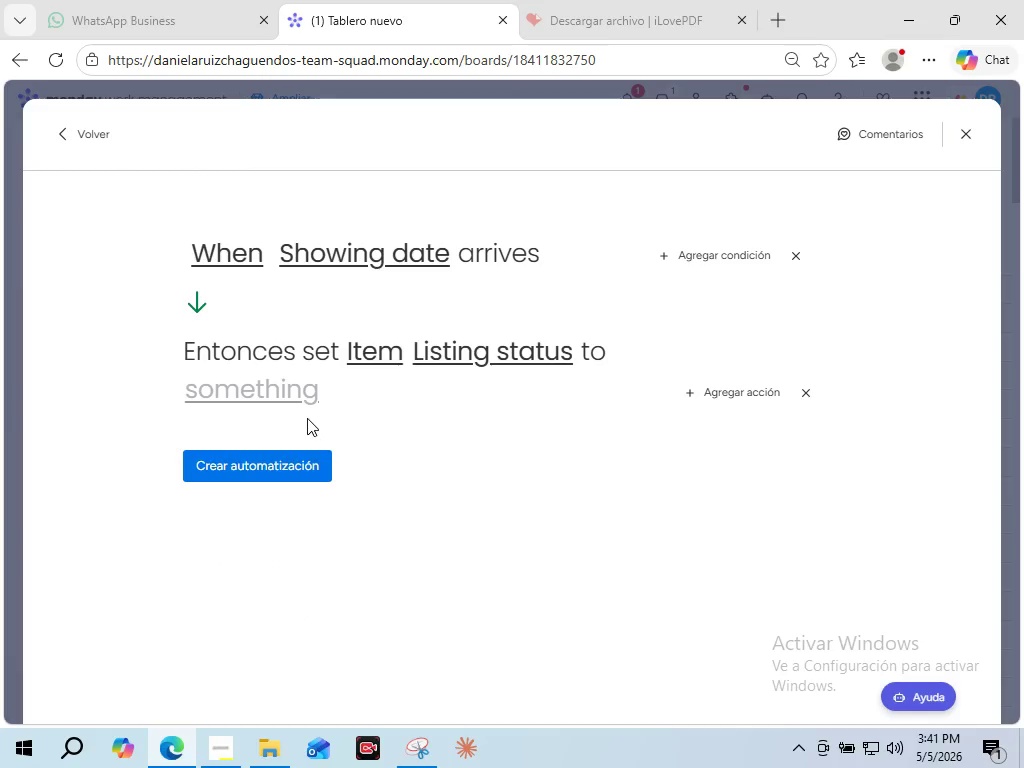 
wait(7.14)
 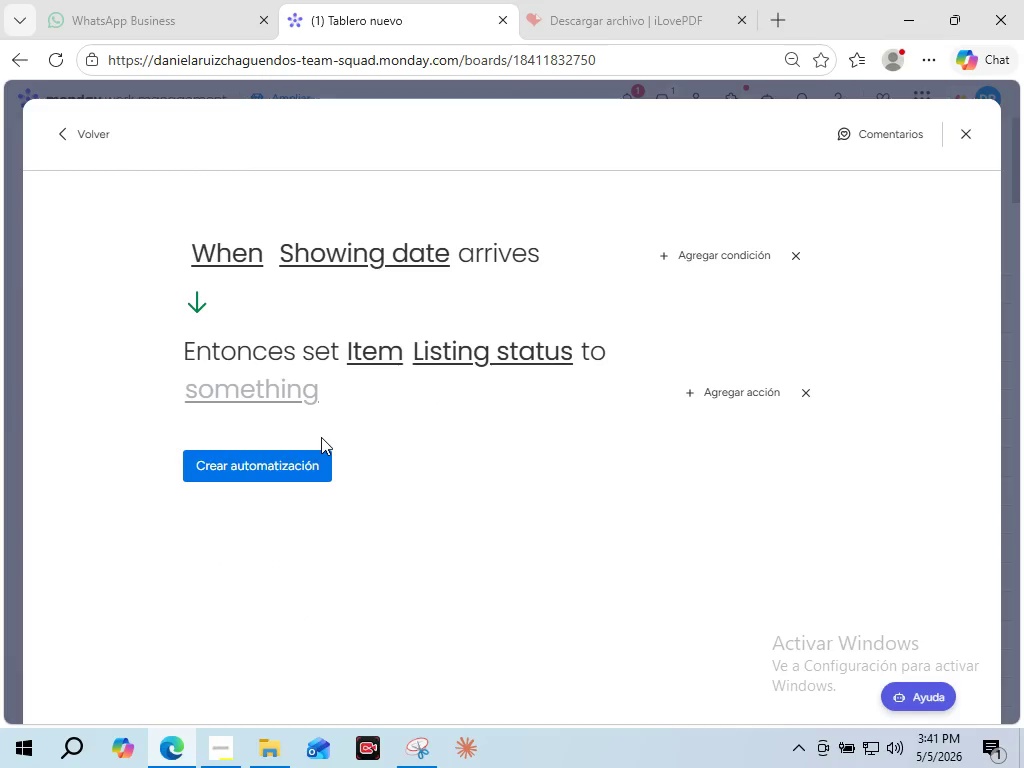 
left_click([242, 257])
 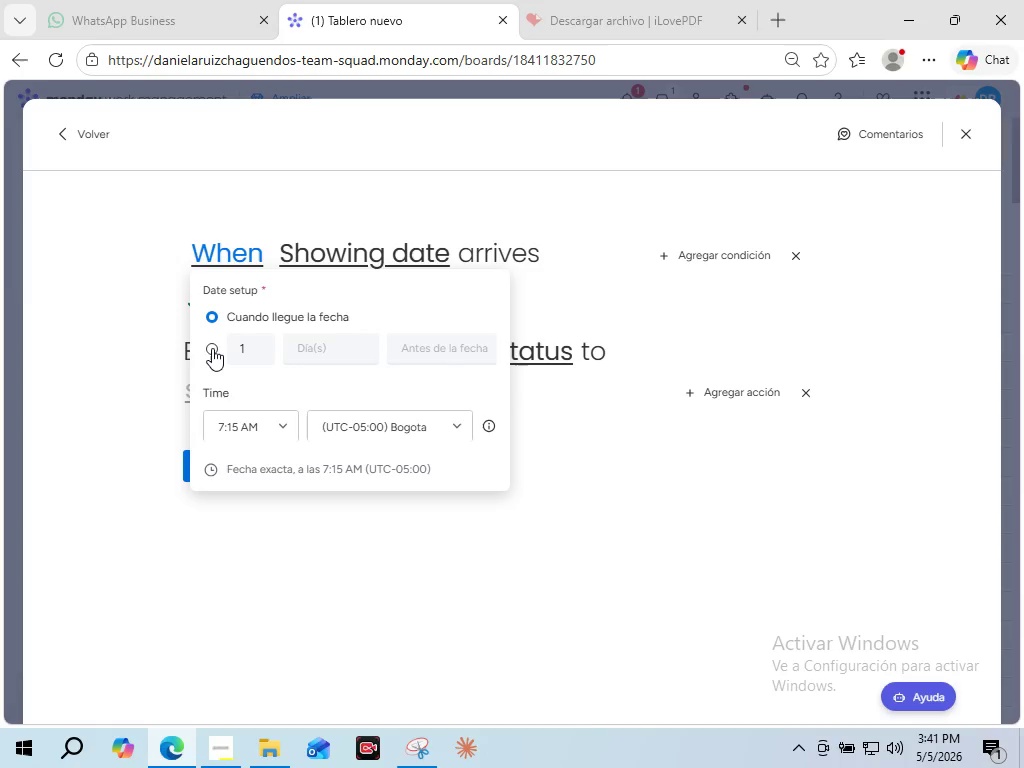 
left_click([211, 348])
 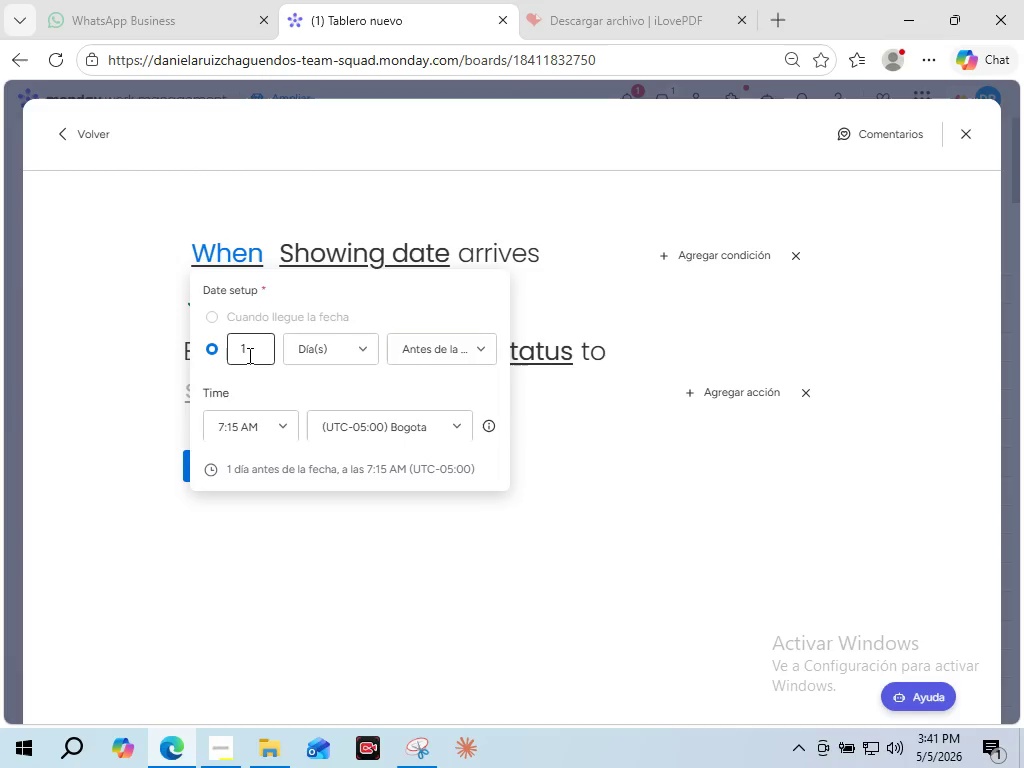 
left_click([252, 355])
 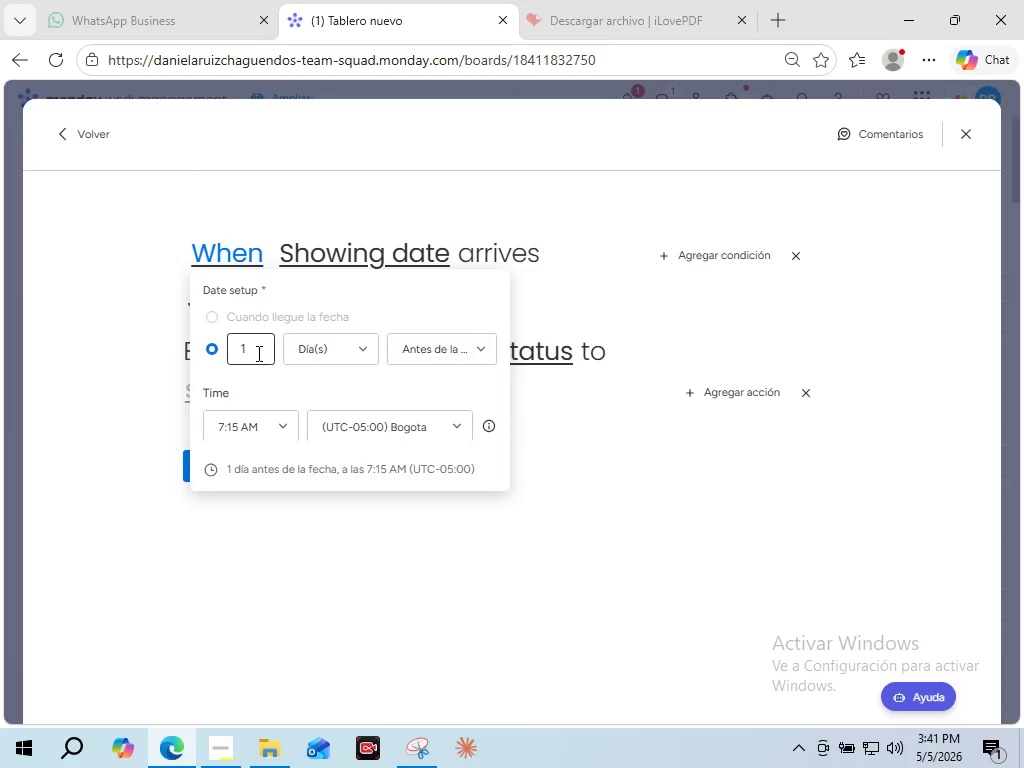 
key(ArrowLeft)
 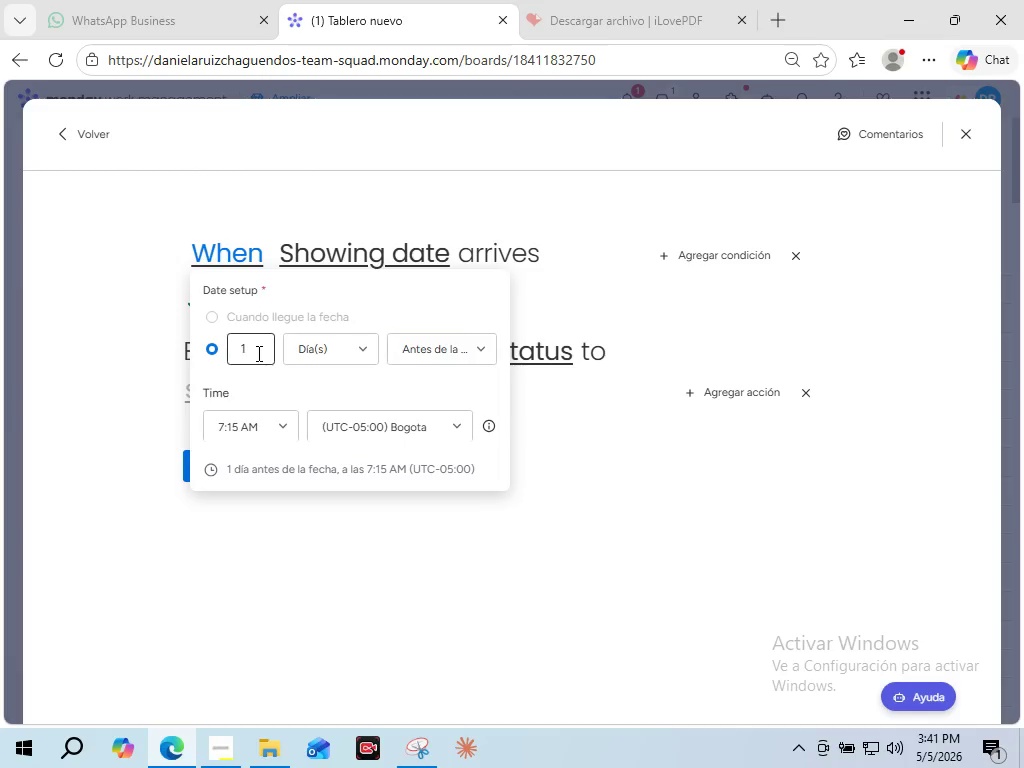 
key(End)
 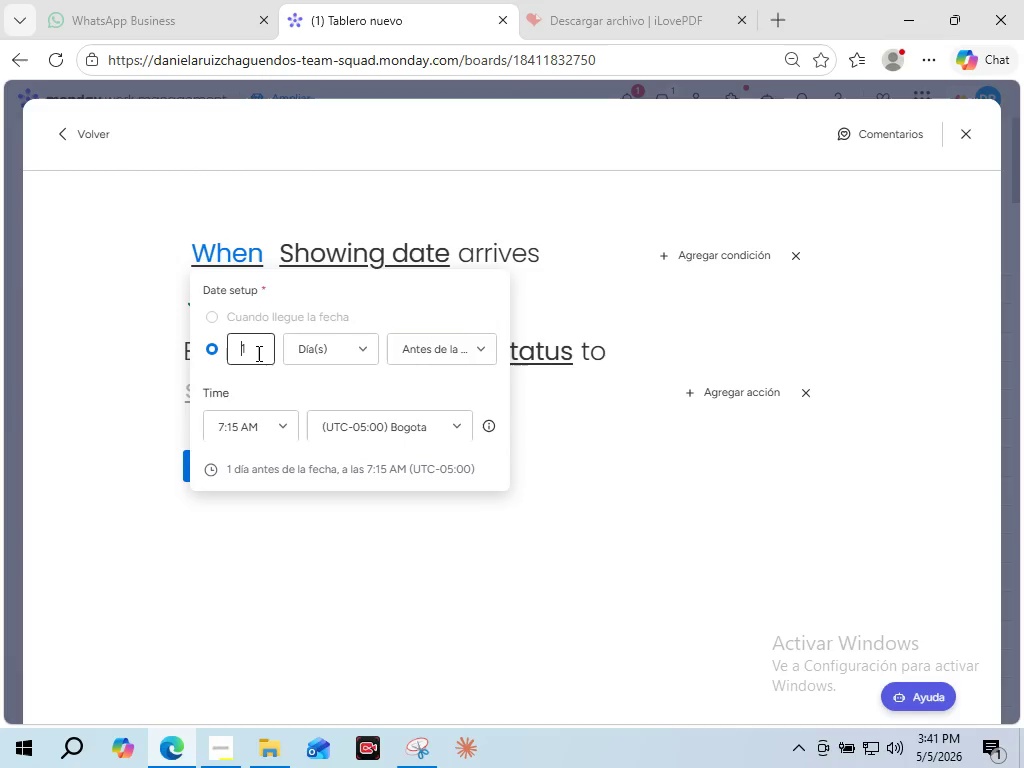 
key(ArrowLeft)
 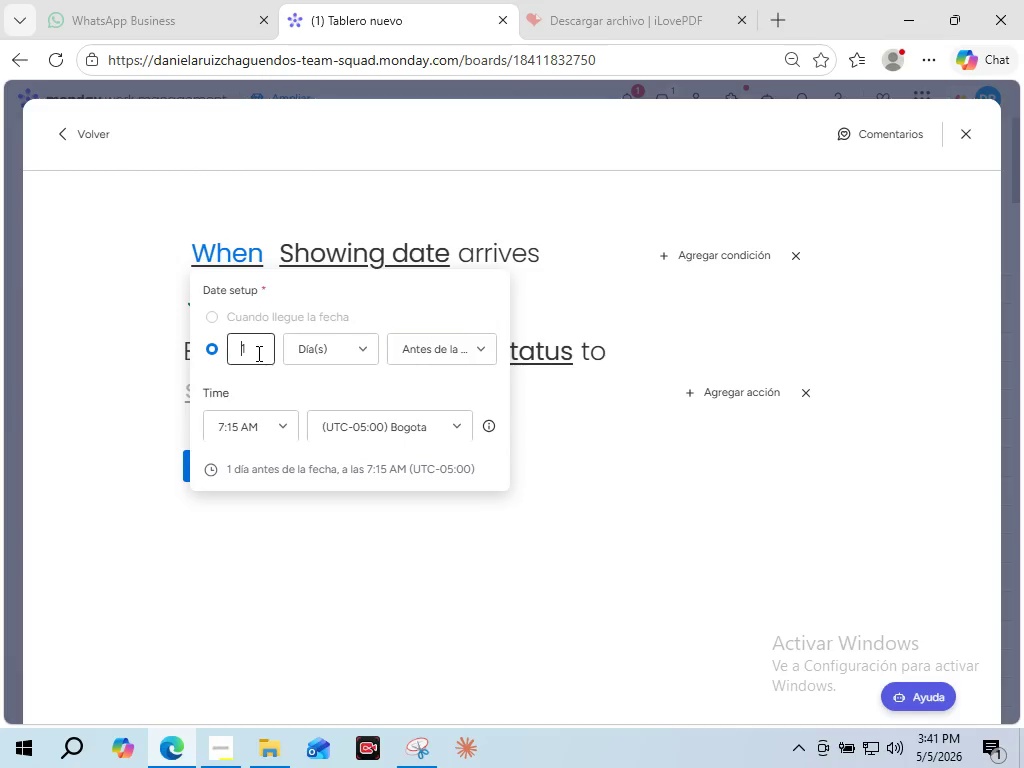 
type(14[Delete])
 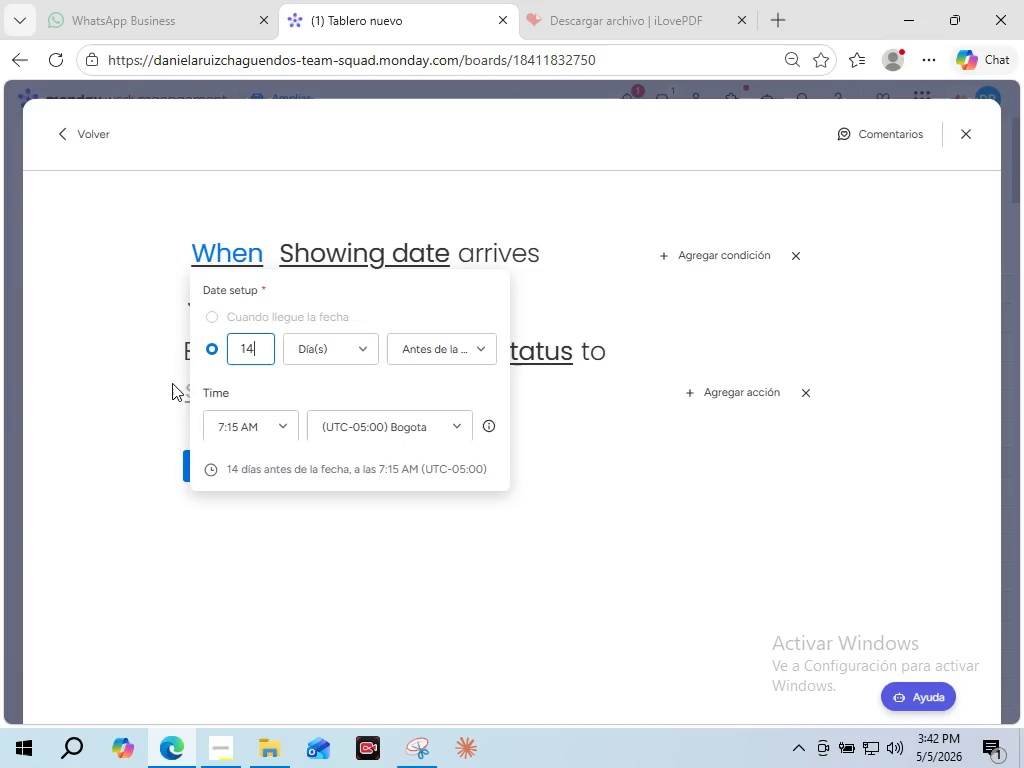 
wait(7.48)
 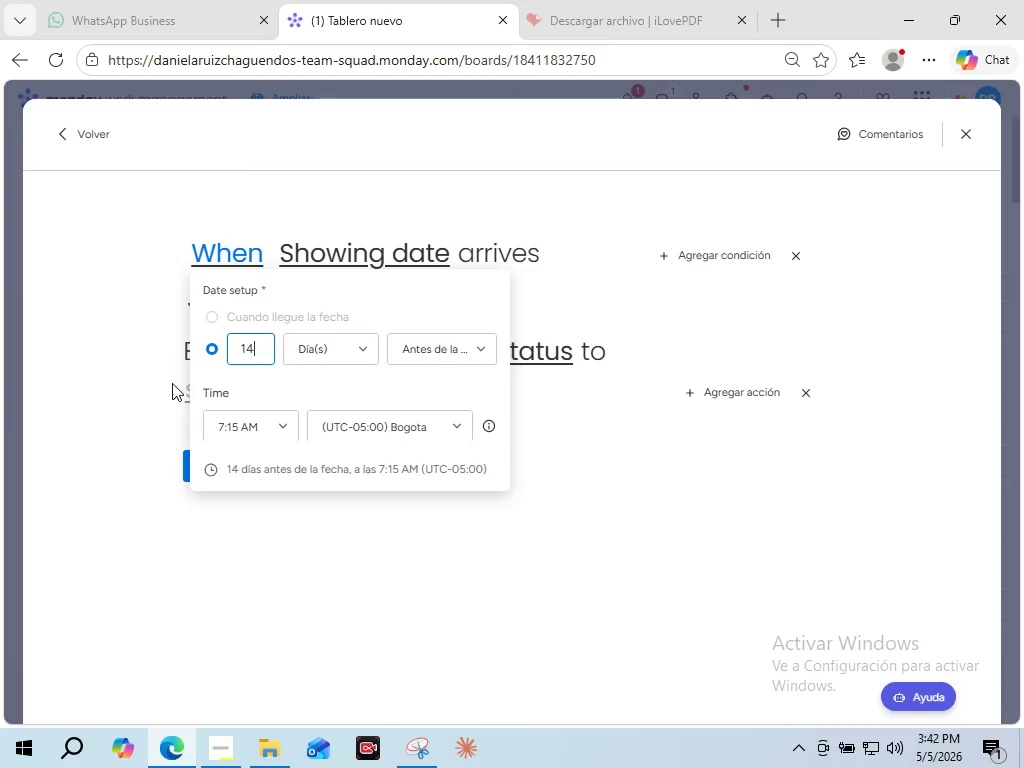 
left_click([477, 361])
 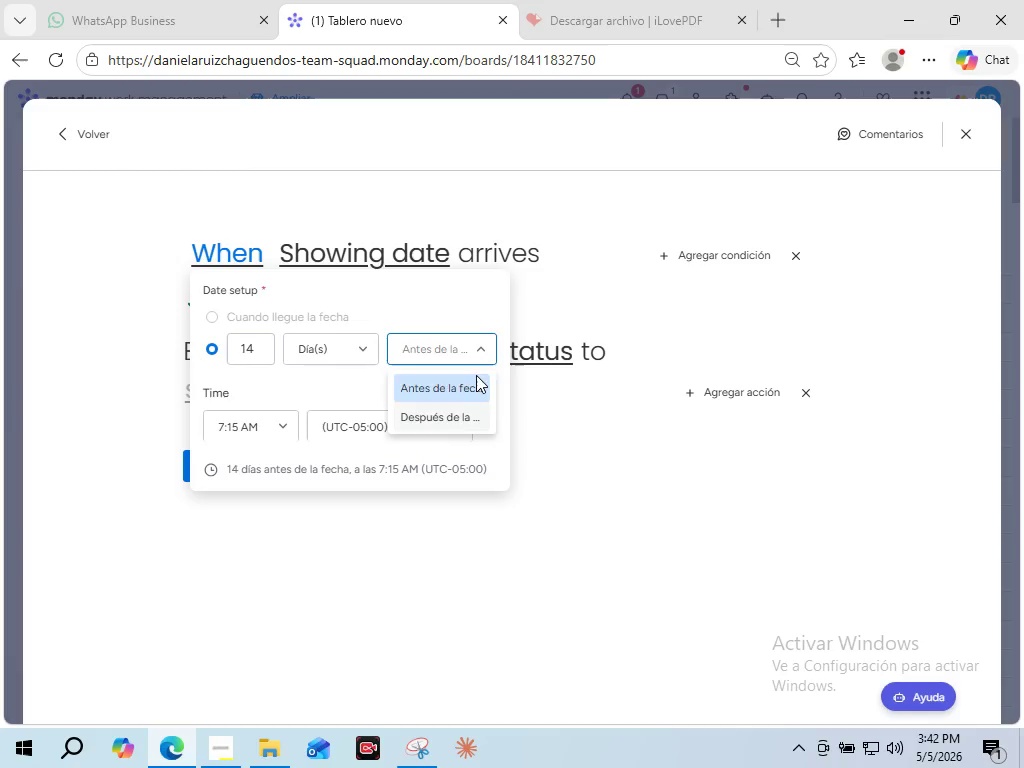 
left_click([451, 415])
 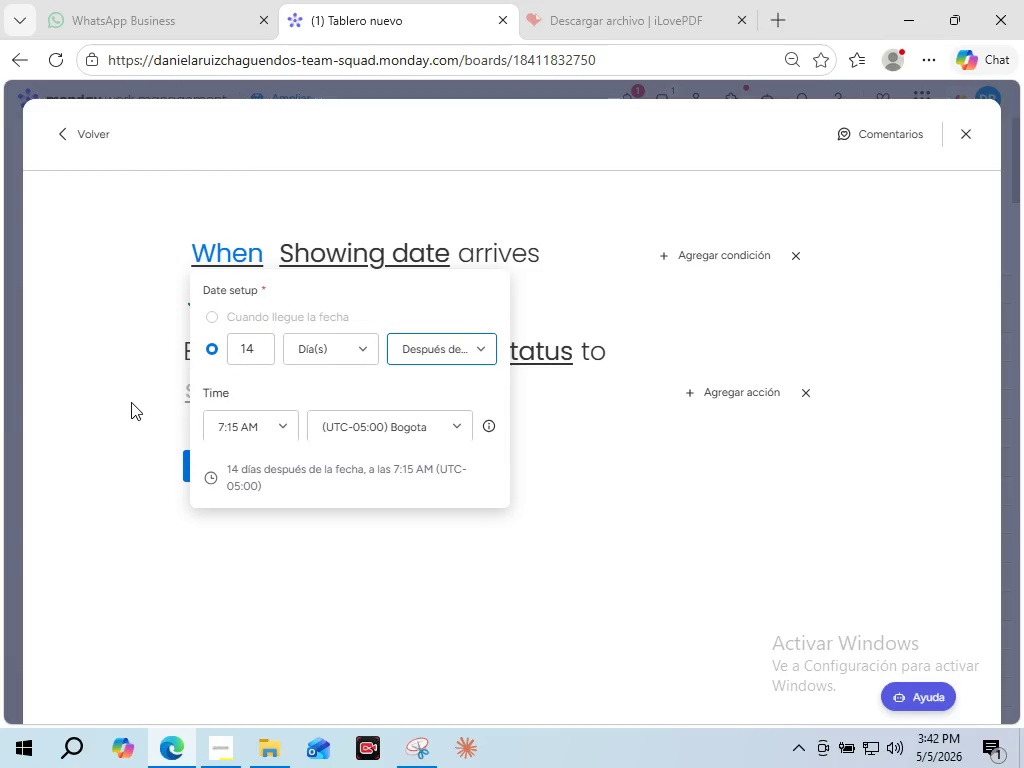 
left_click([131, 402])
 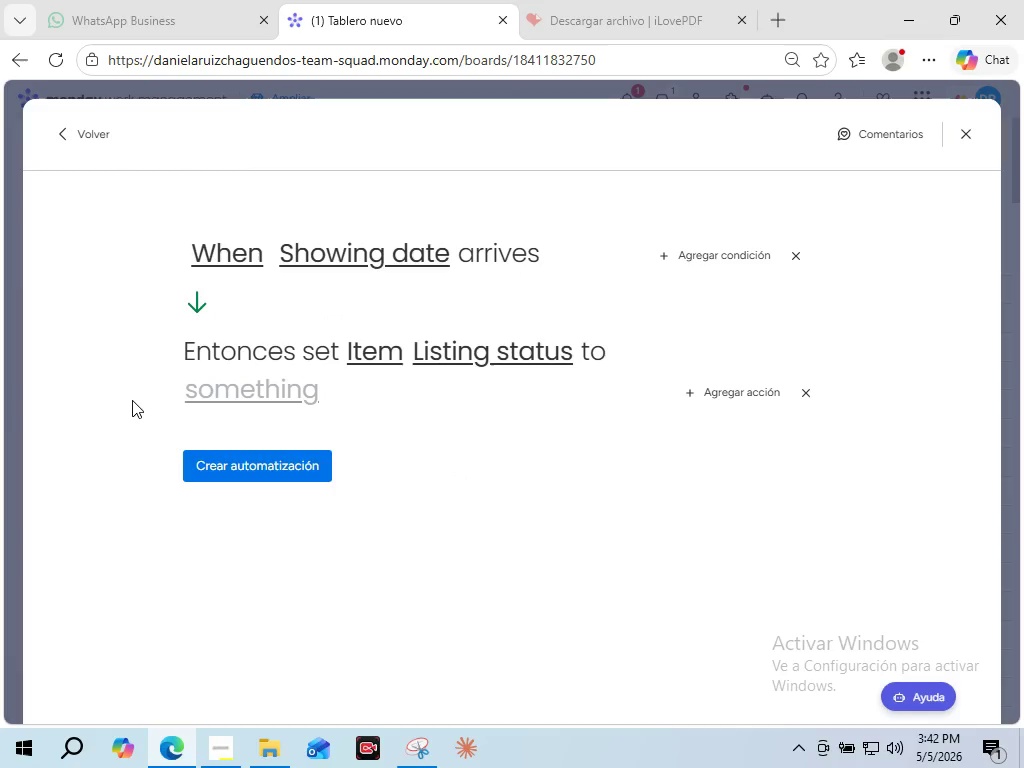 
wait(10.52)
 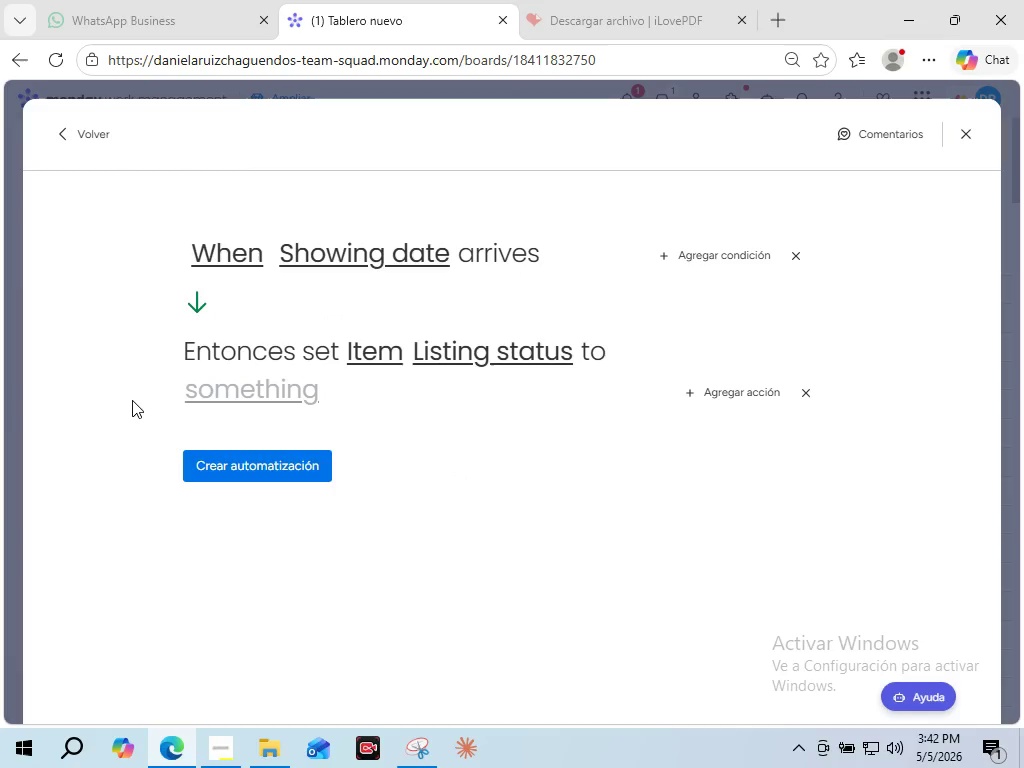 
left_click([282, 392])
 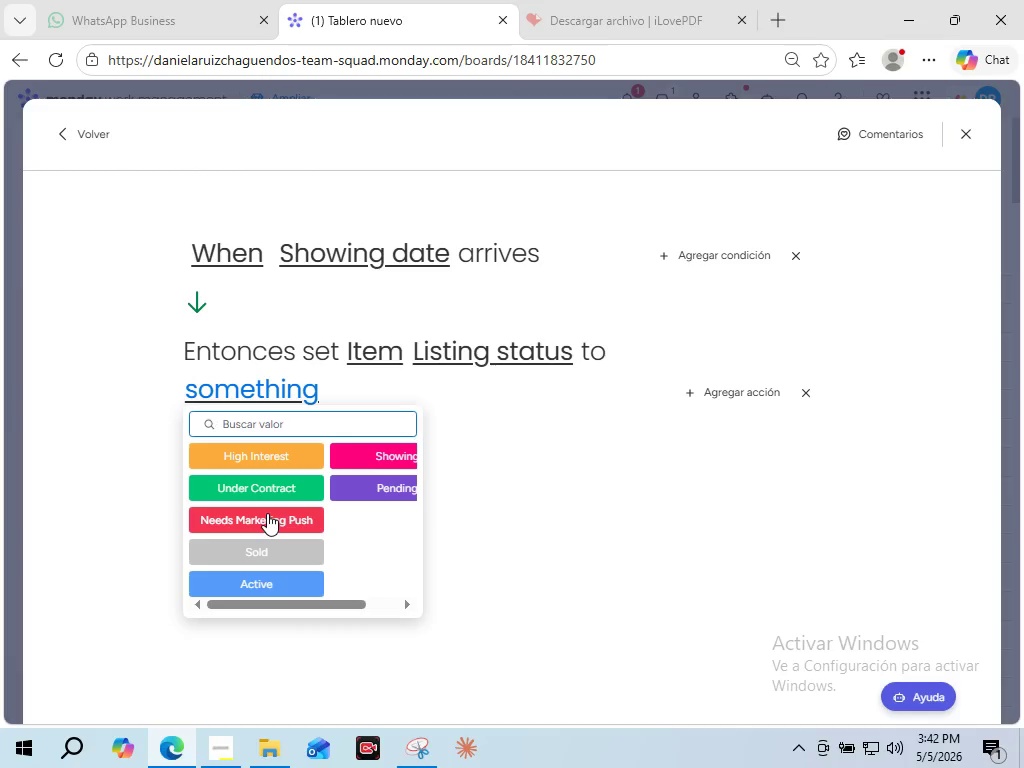 
left_click([267, 513])
 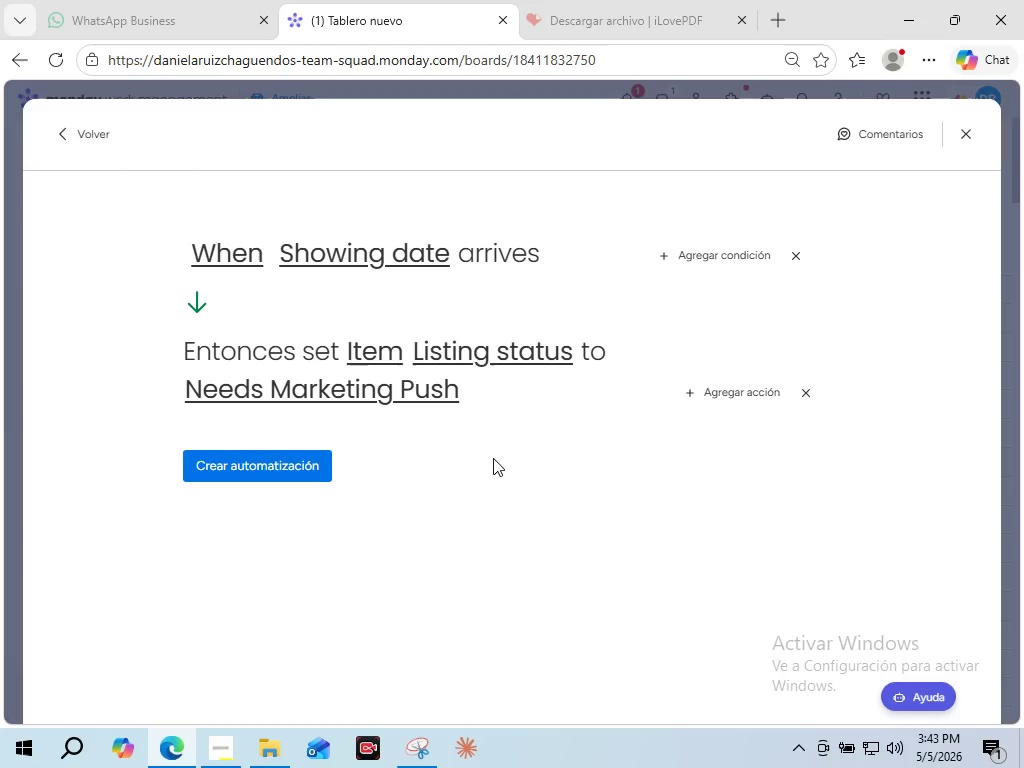 
wait(47.91)
 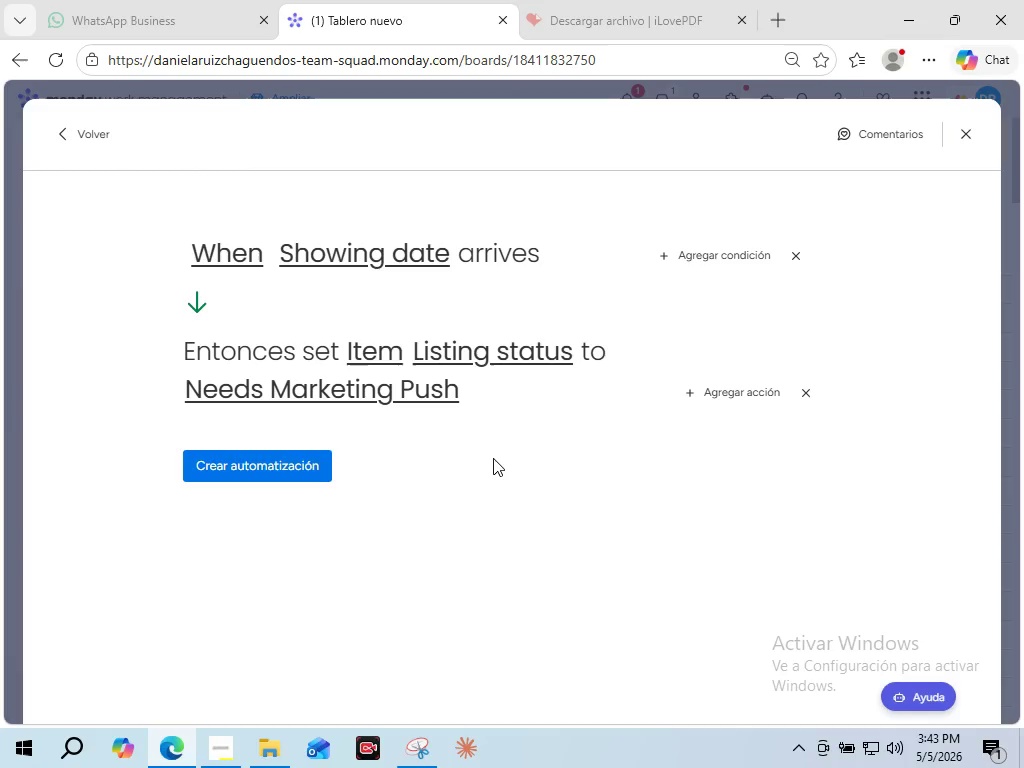 
left_click([242, 256])
 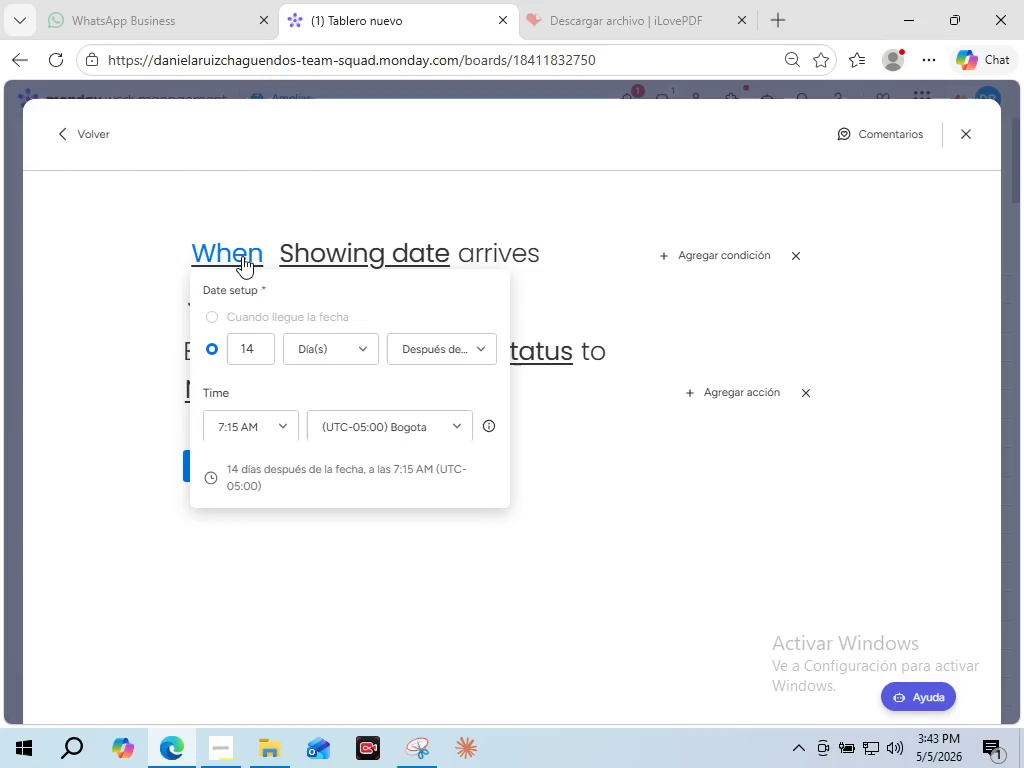 
wait(42.98)
 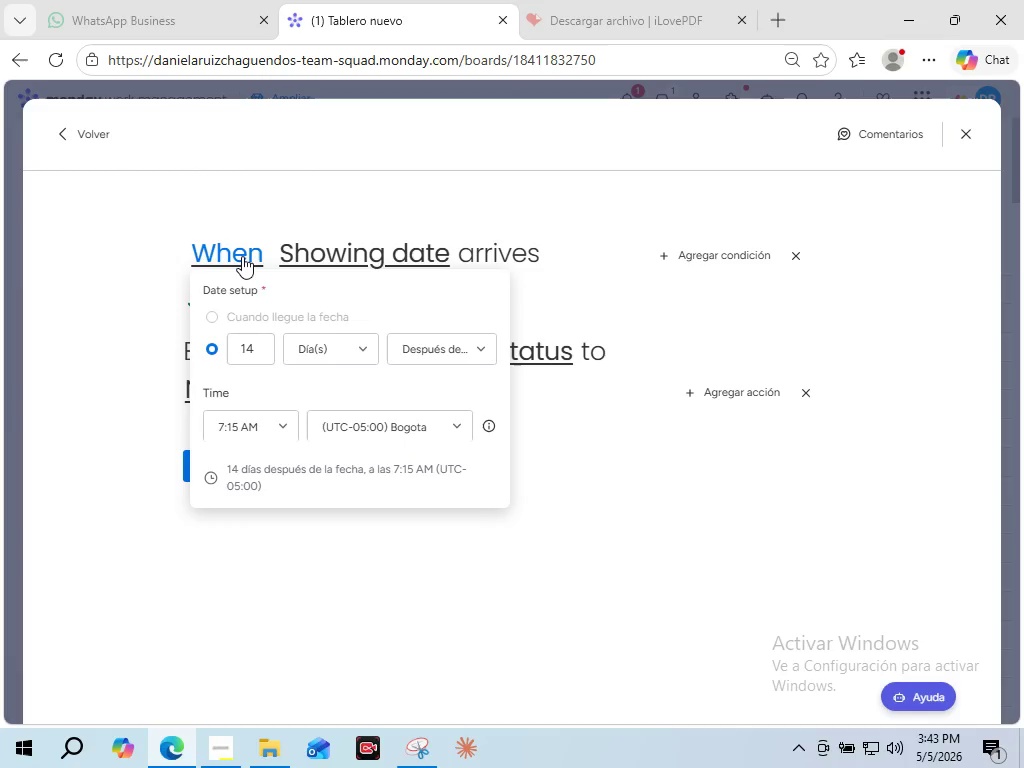 
left_click([150, 380])
 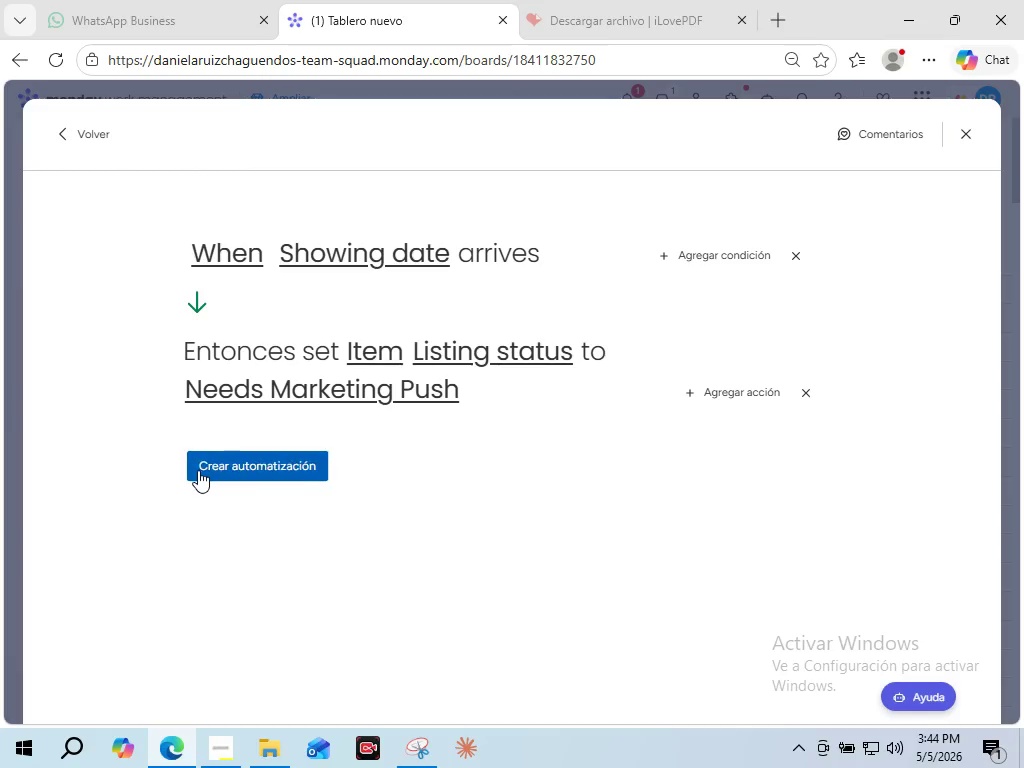 
left_click([198, 470])
 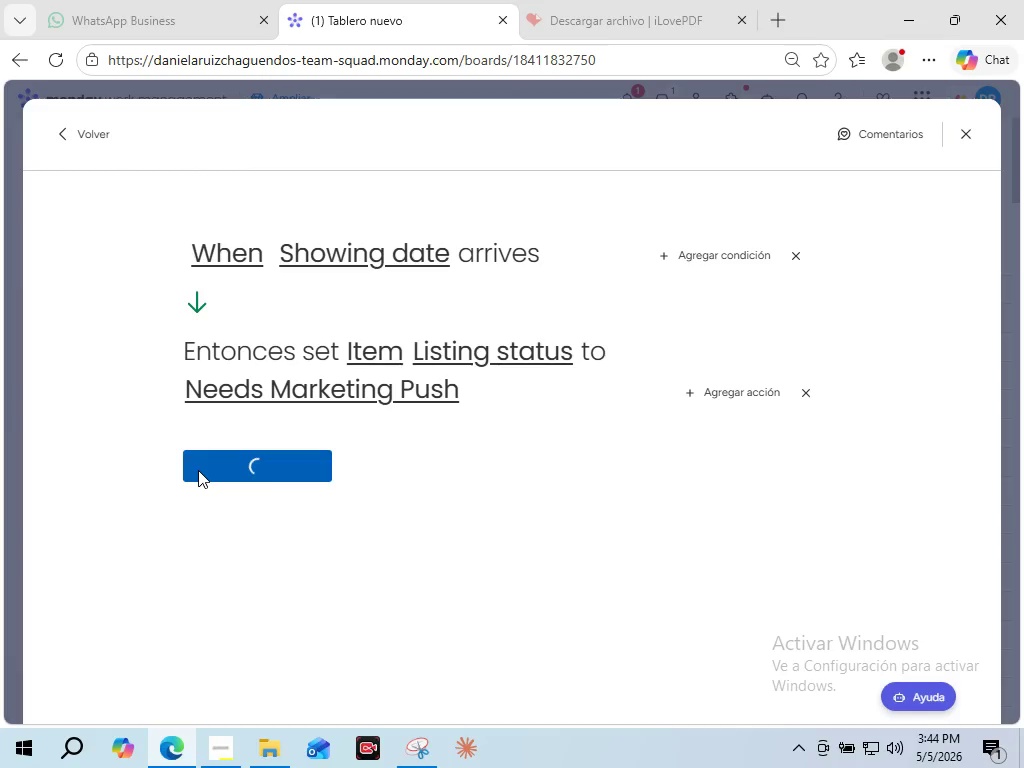 
mouse_move([226, 467])
 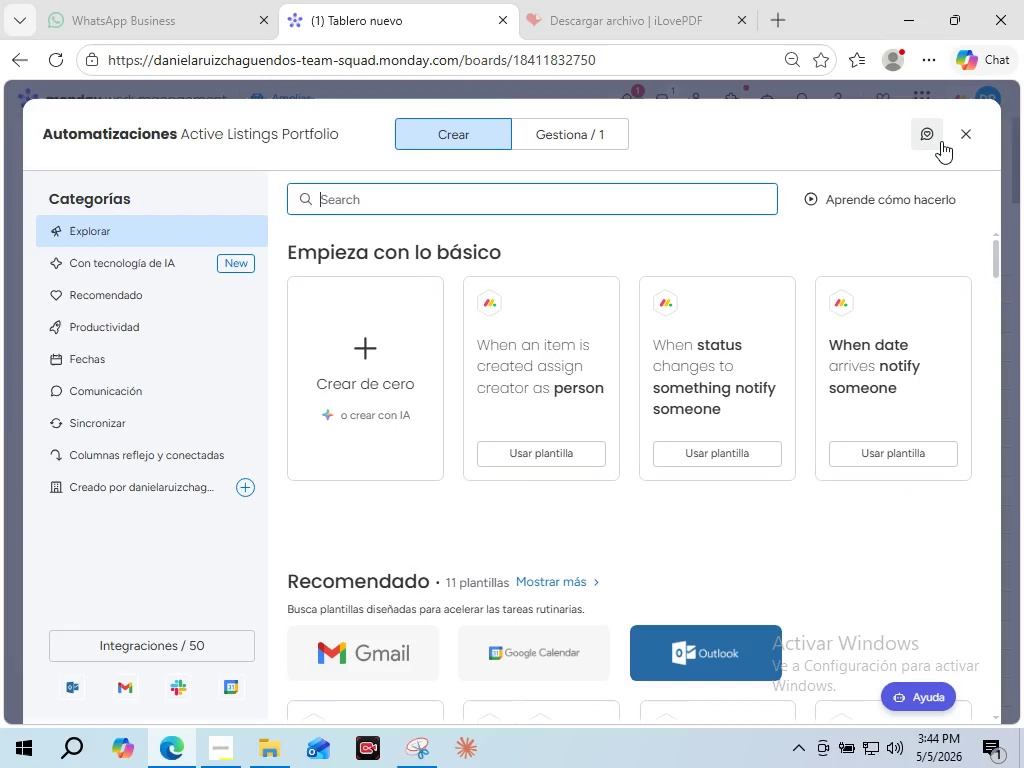 
wait(6.5)
 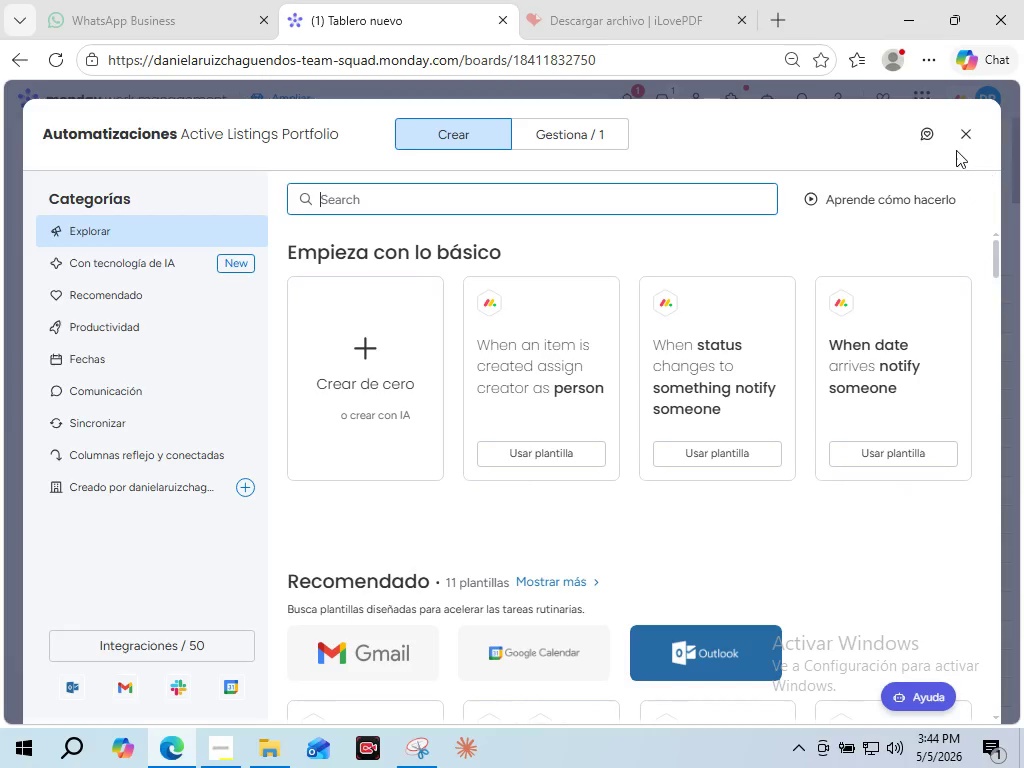 
left_click([973, 140])
 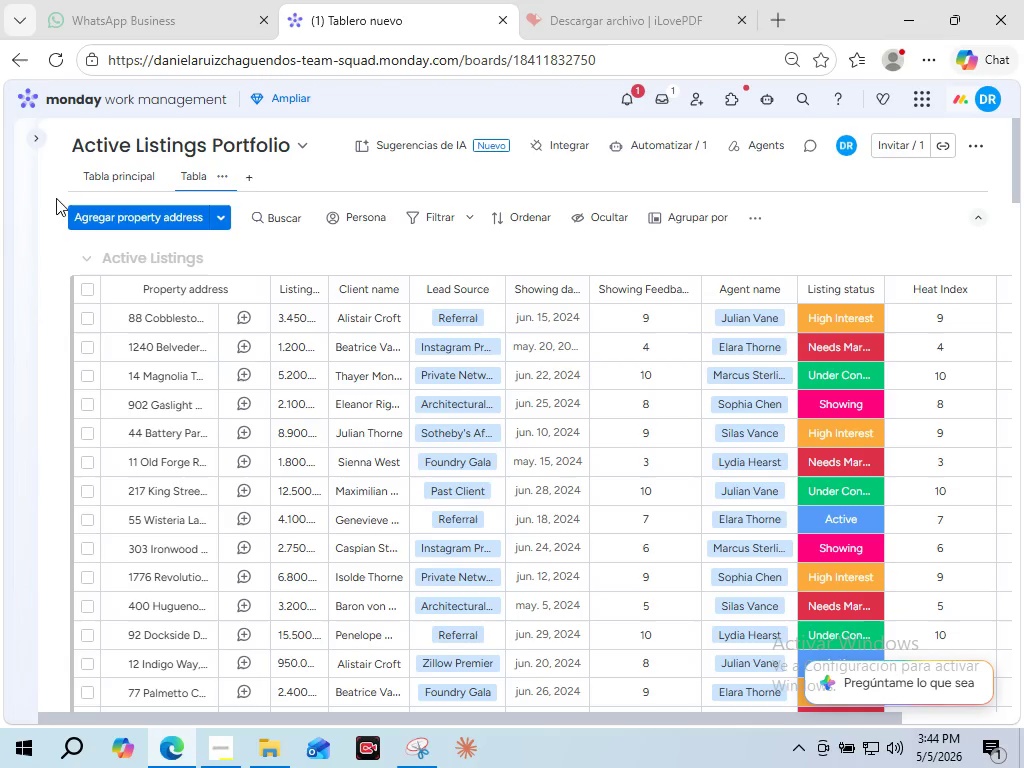 
wait(6.41)
 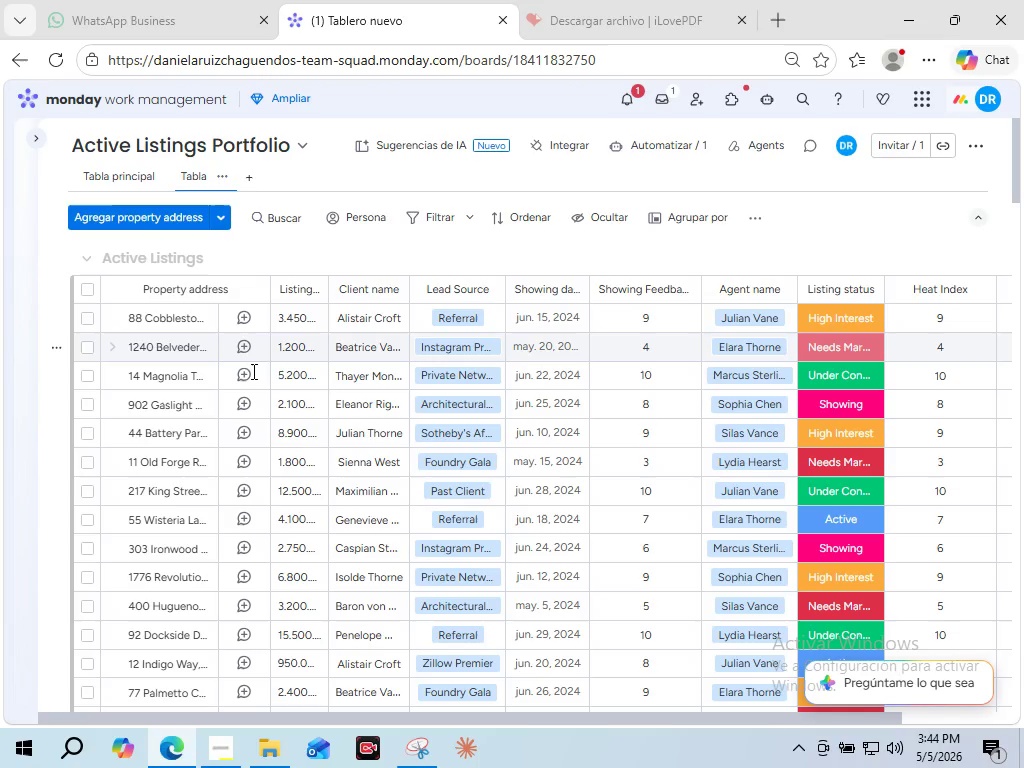 
left_click([42, 136])
 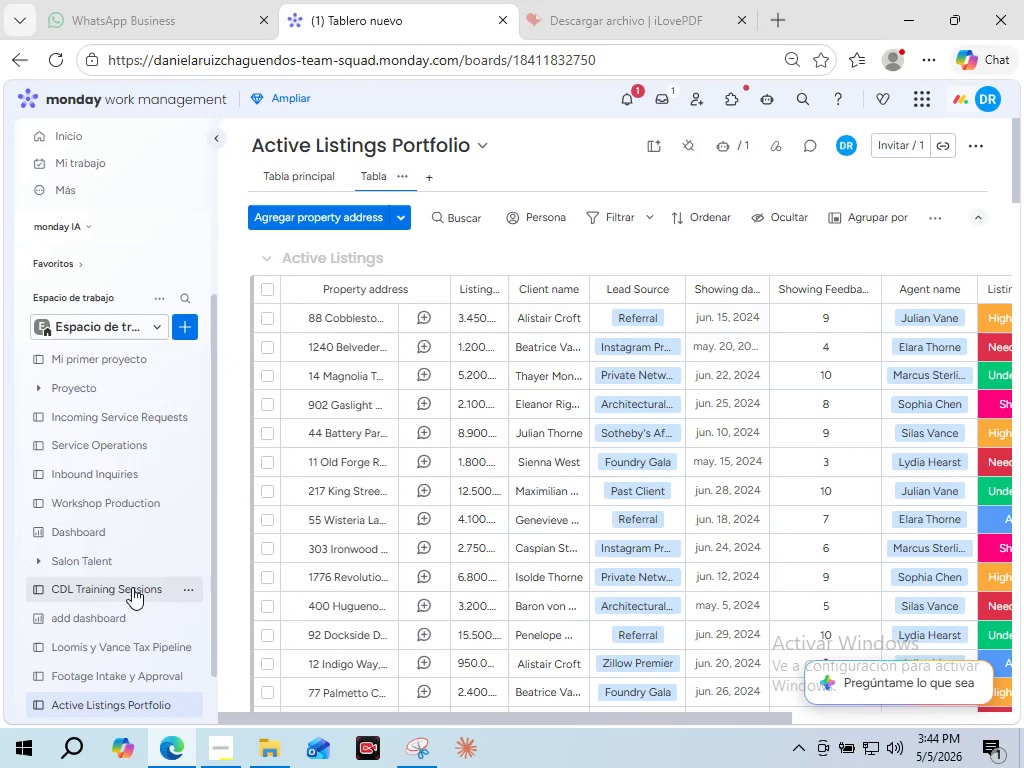 
wait(5.81)
 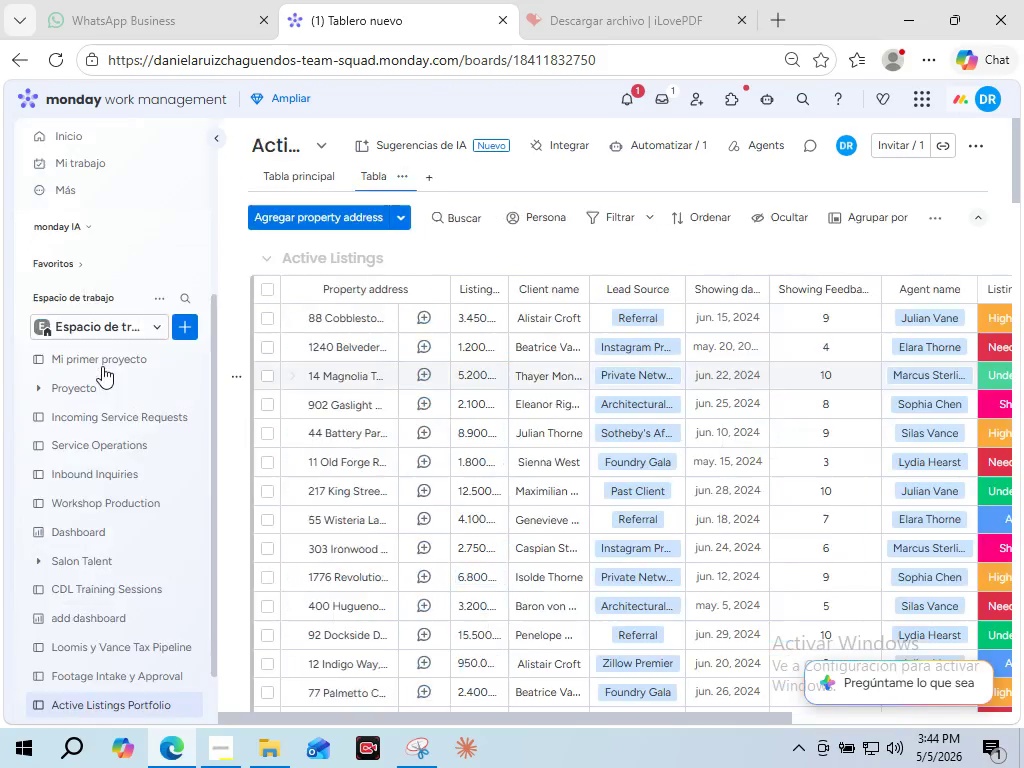 
scroll: coordinate [130, 583], scroll_direction: down, amount: 7.0
 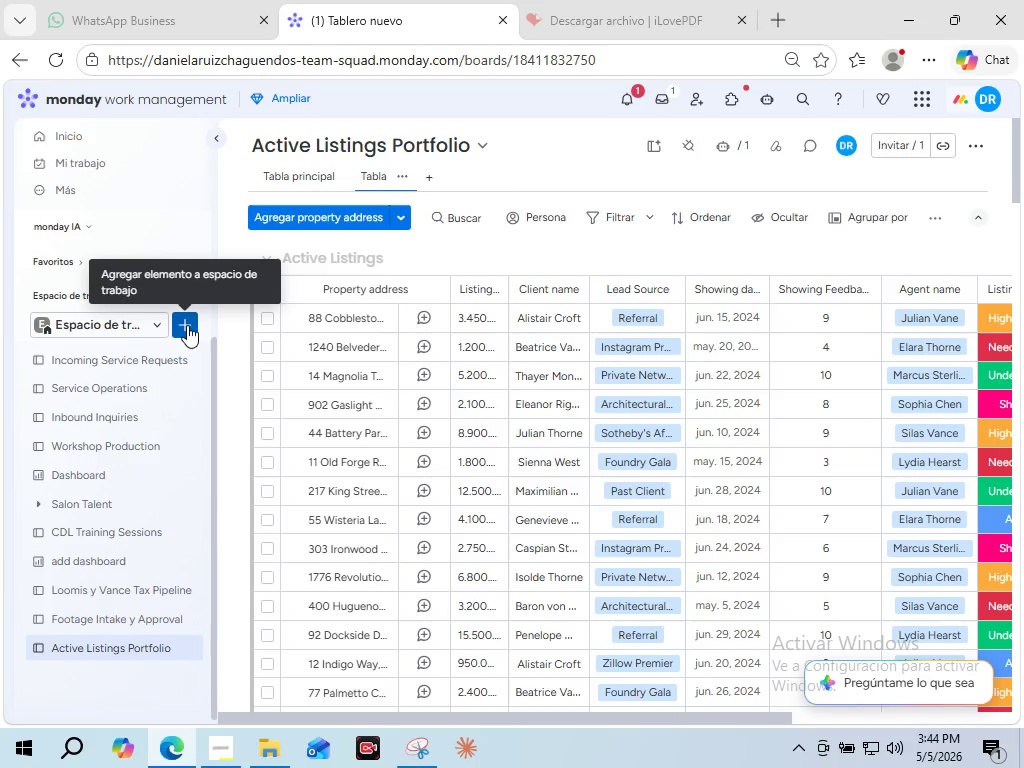 
left_click([187, 325])
 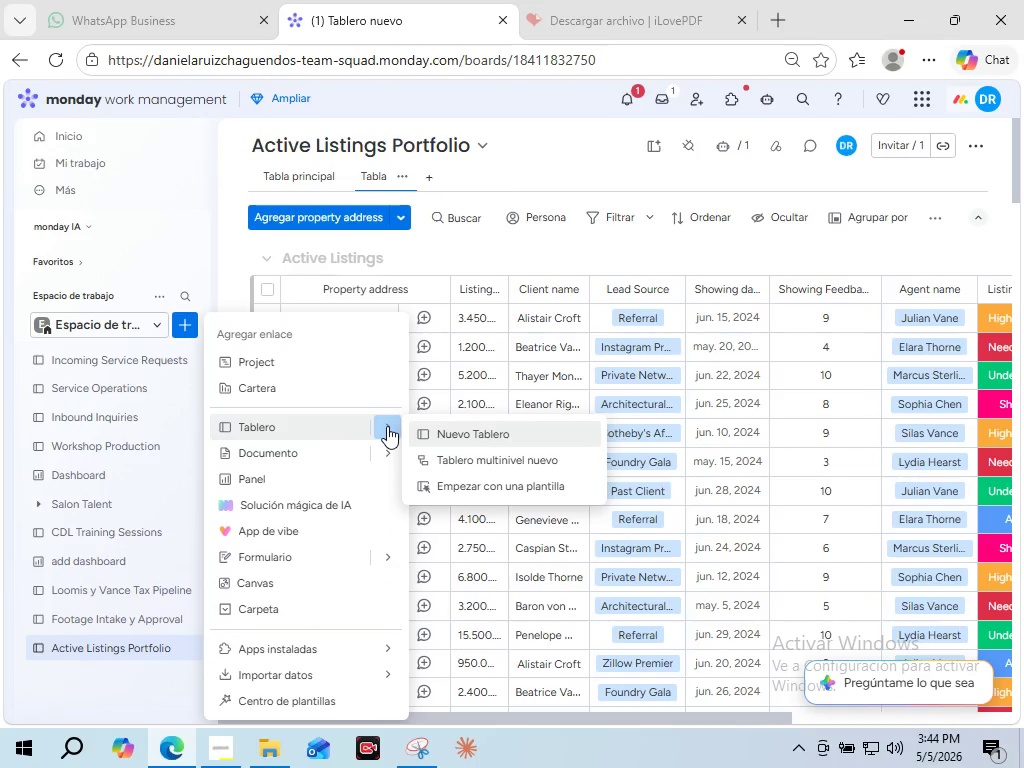 
left_click([438, 437])
 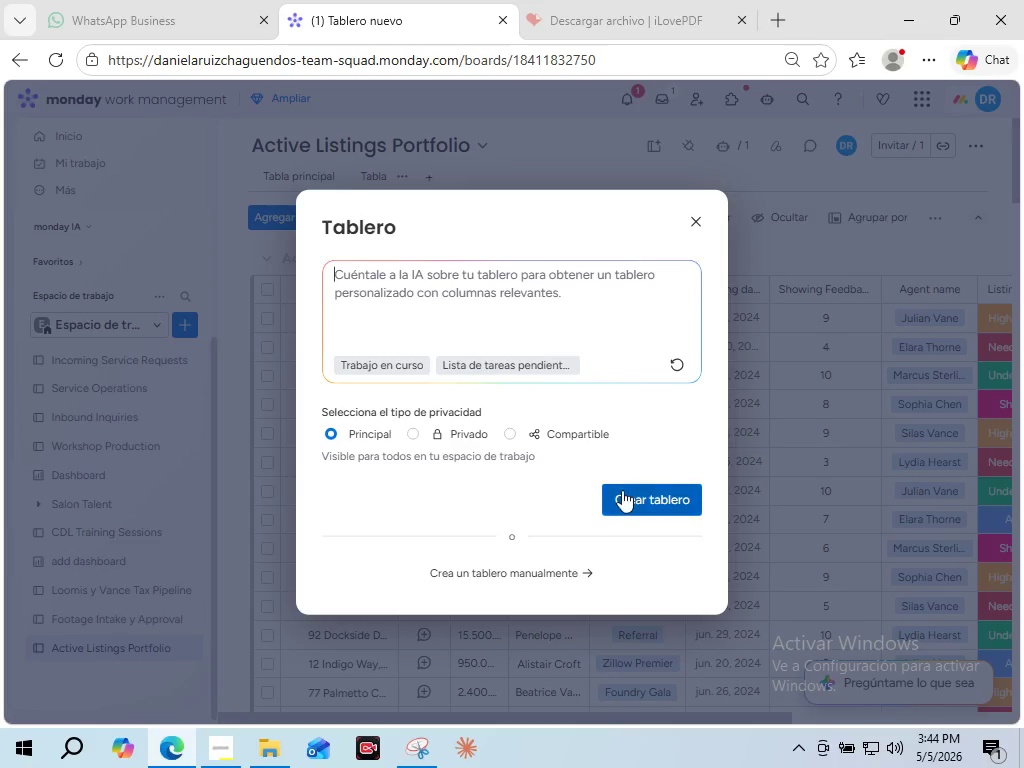 
left_click([622, 490])
 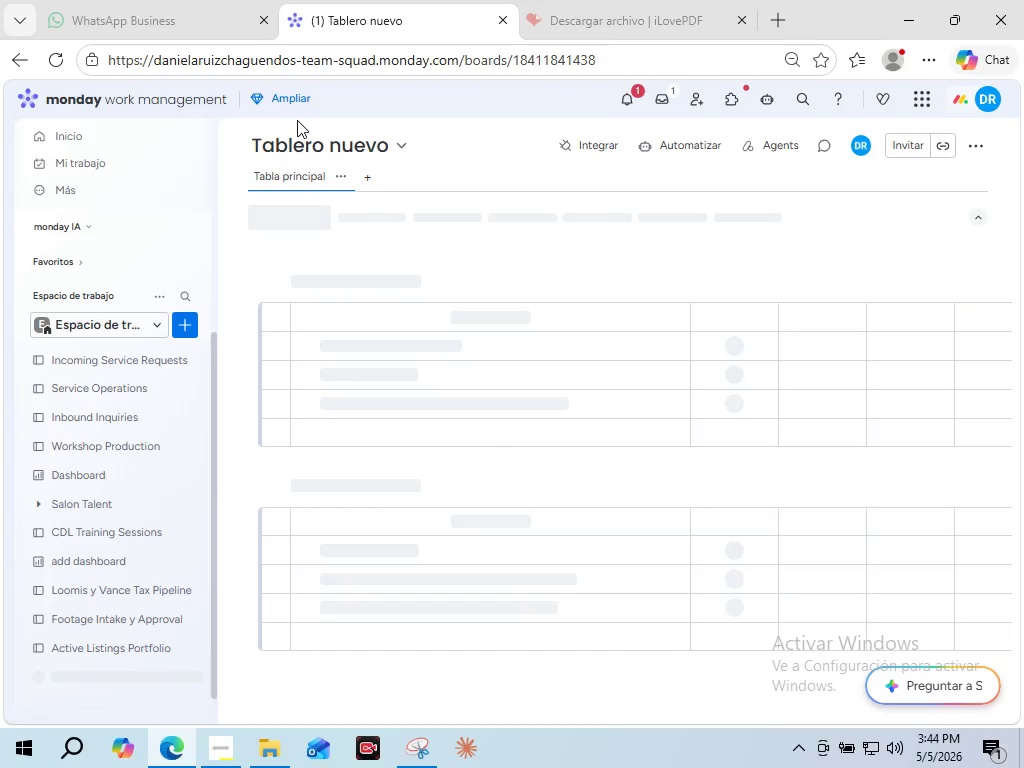 
wait(5.87)
 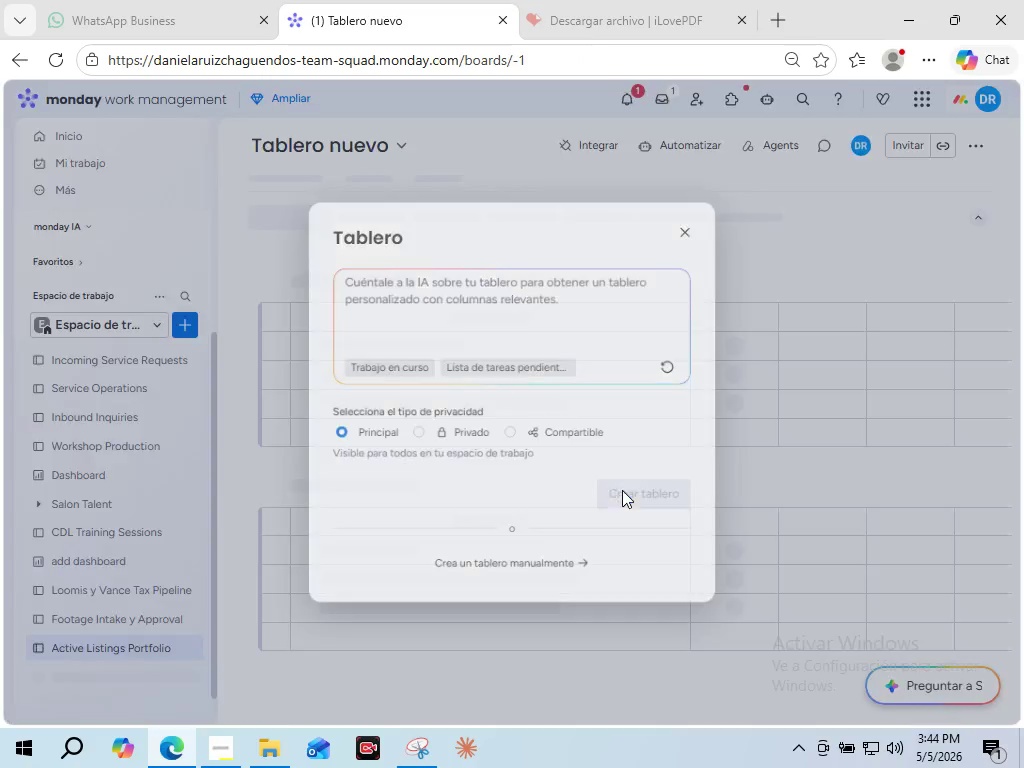 
mouse_move([346, 93])
 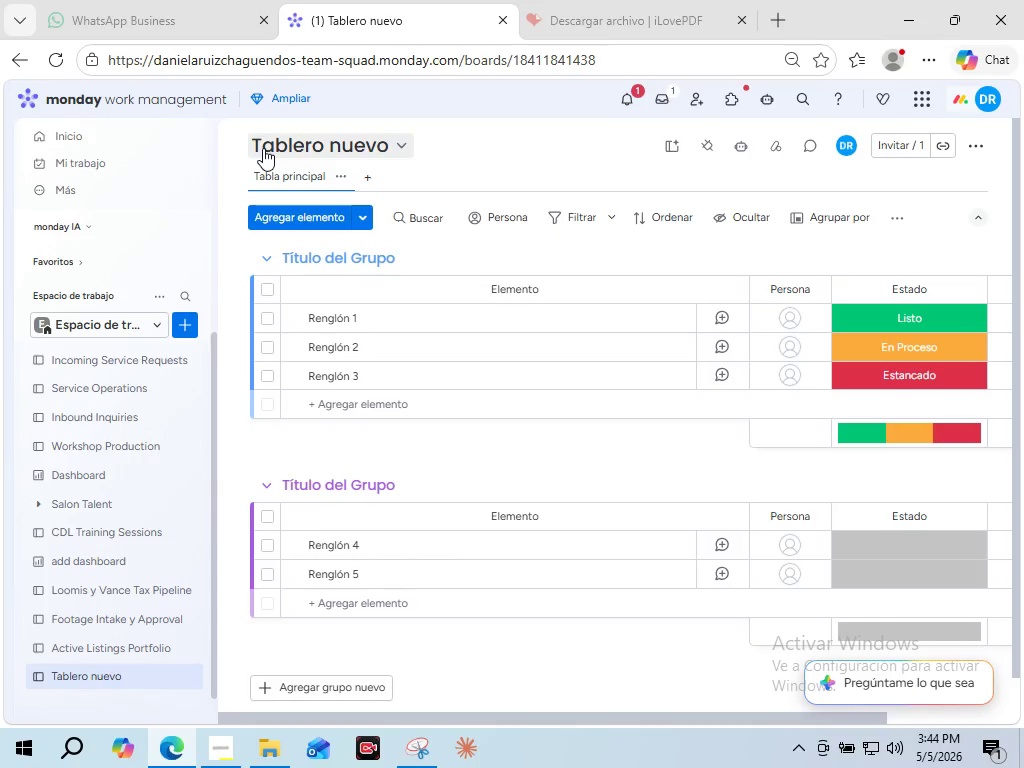 
left_click([263, 148])
 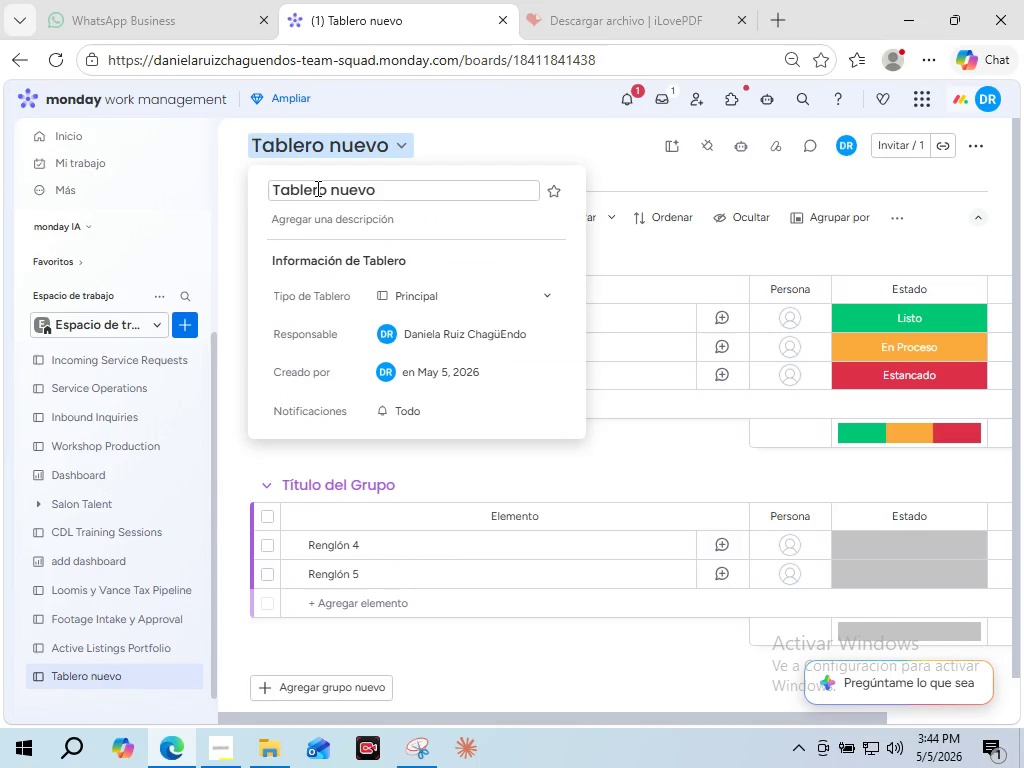 
left_click([316, 188])
 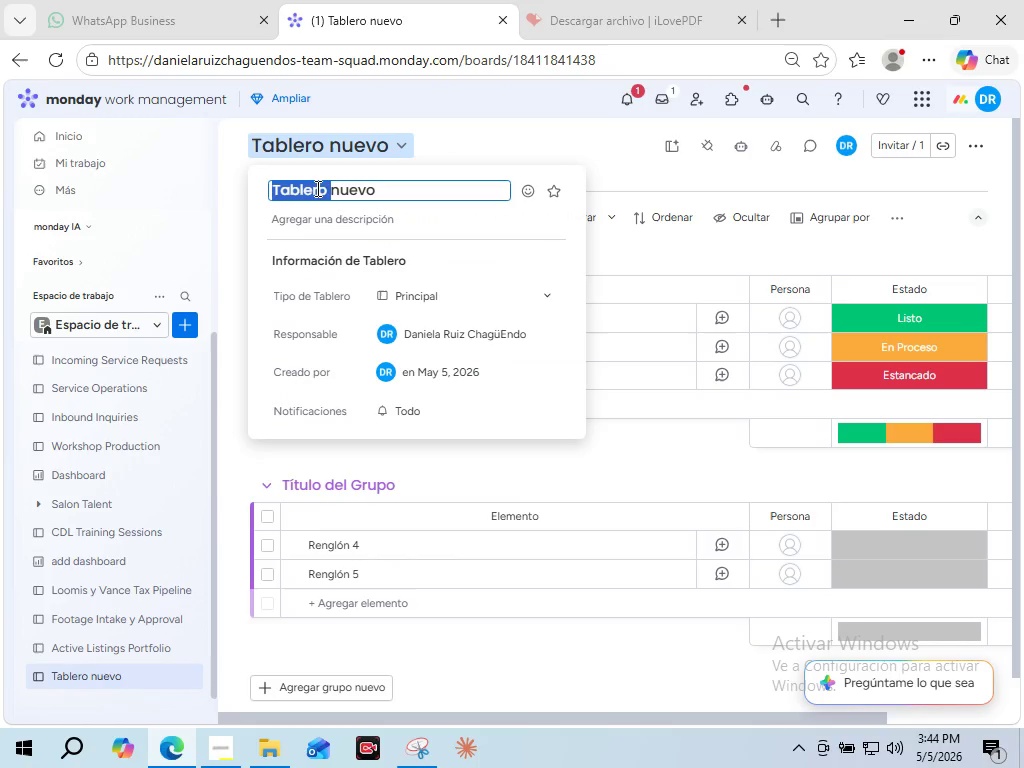 
double_click([316, 188])
 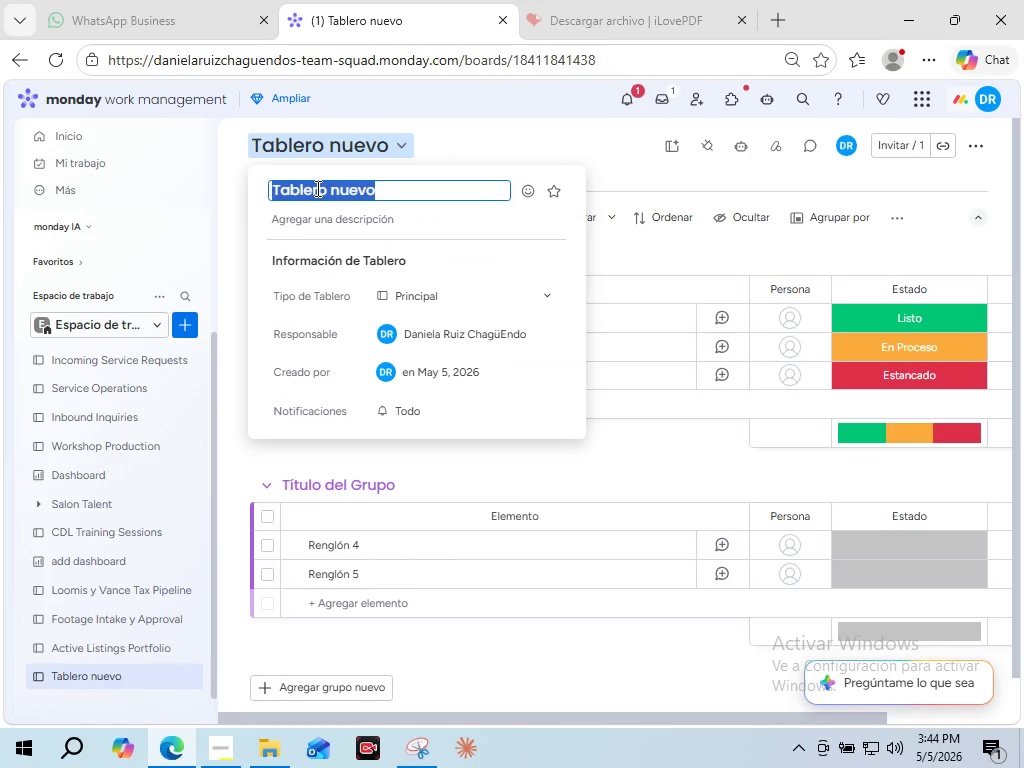 
triple_click([316, 188])
 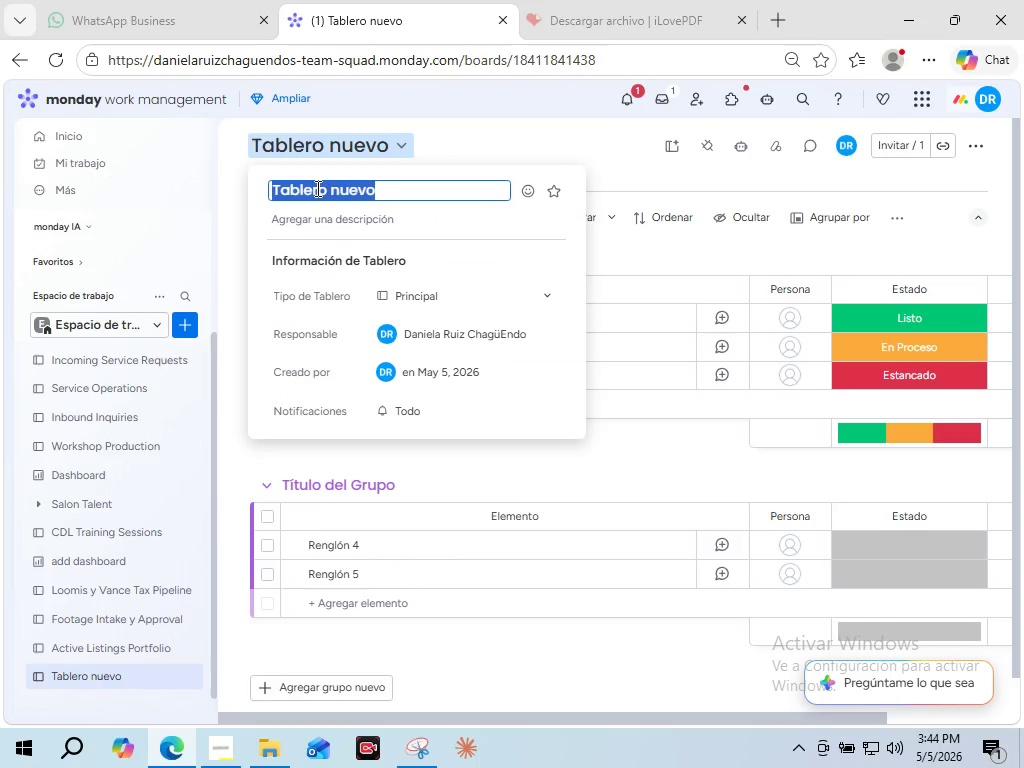 
type(Client Journey Tracker)
 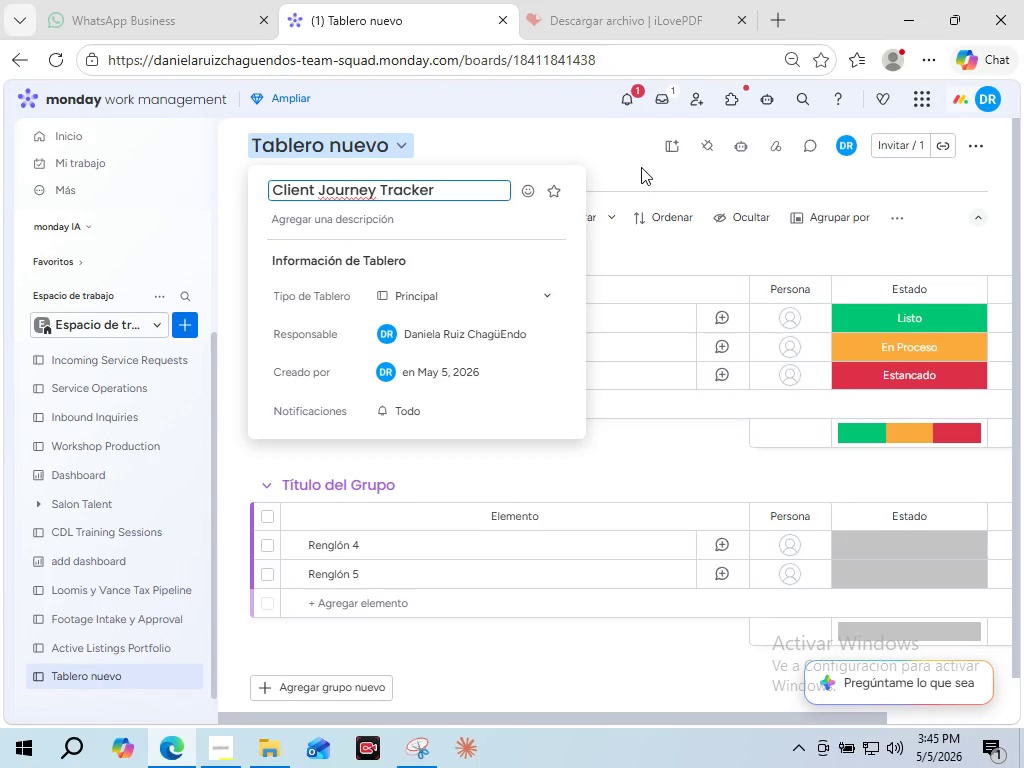 
left_click([641, 167])
 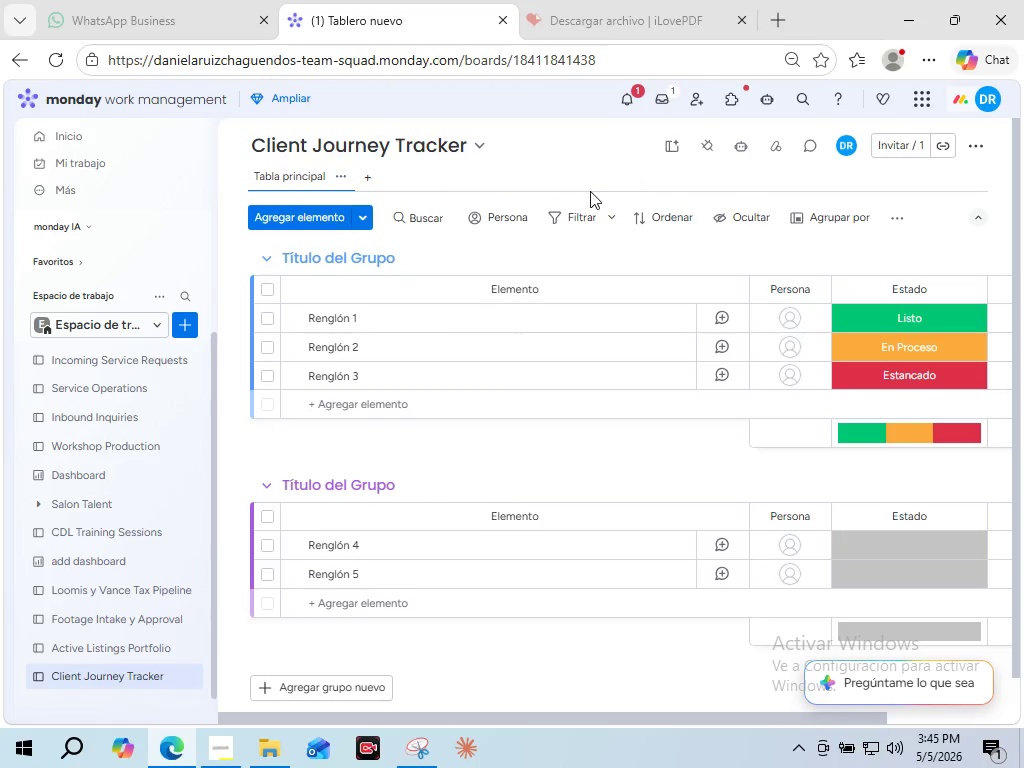 
mouse_move([523, 283])
 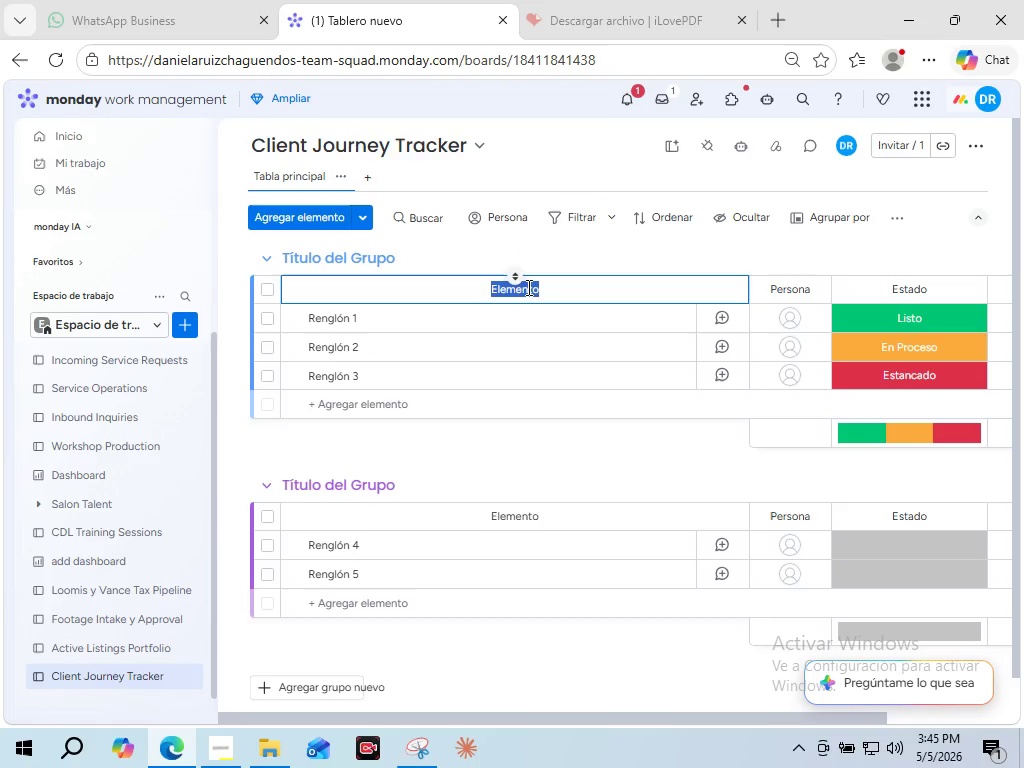 
double_click([527, 287])
 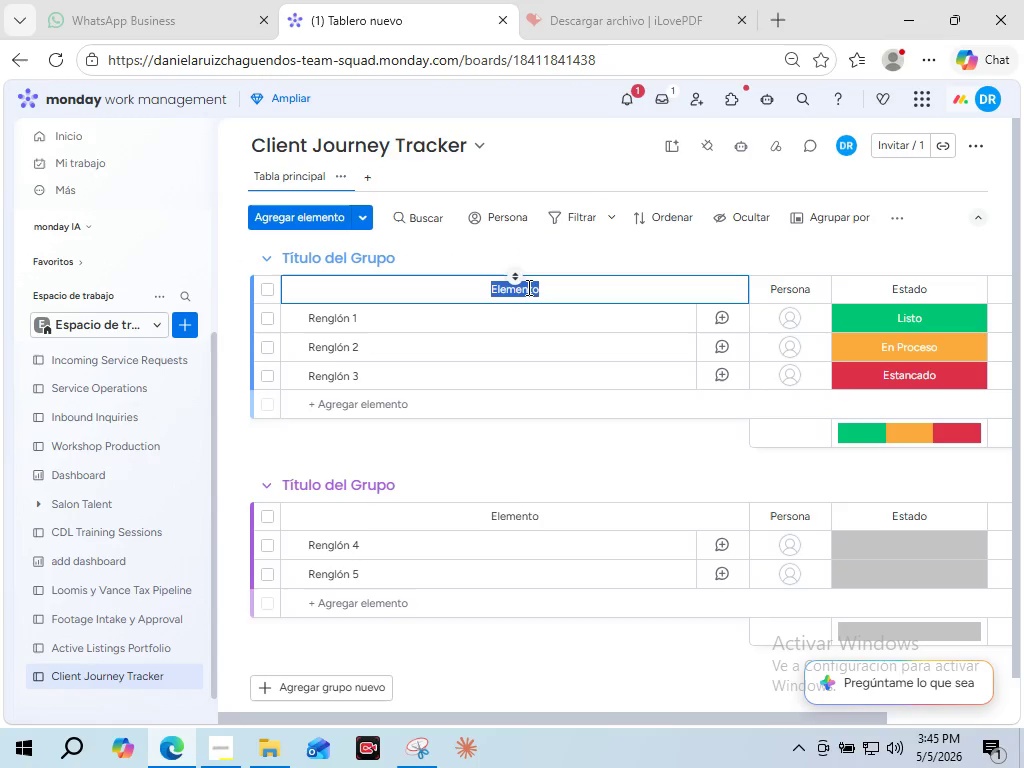 
triple_click([527, 287])
 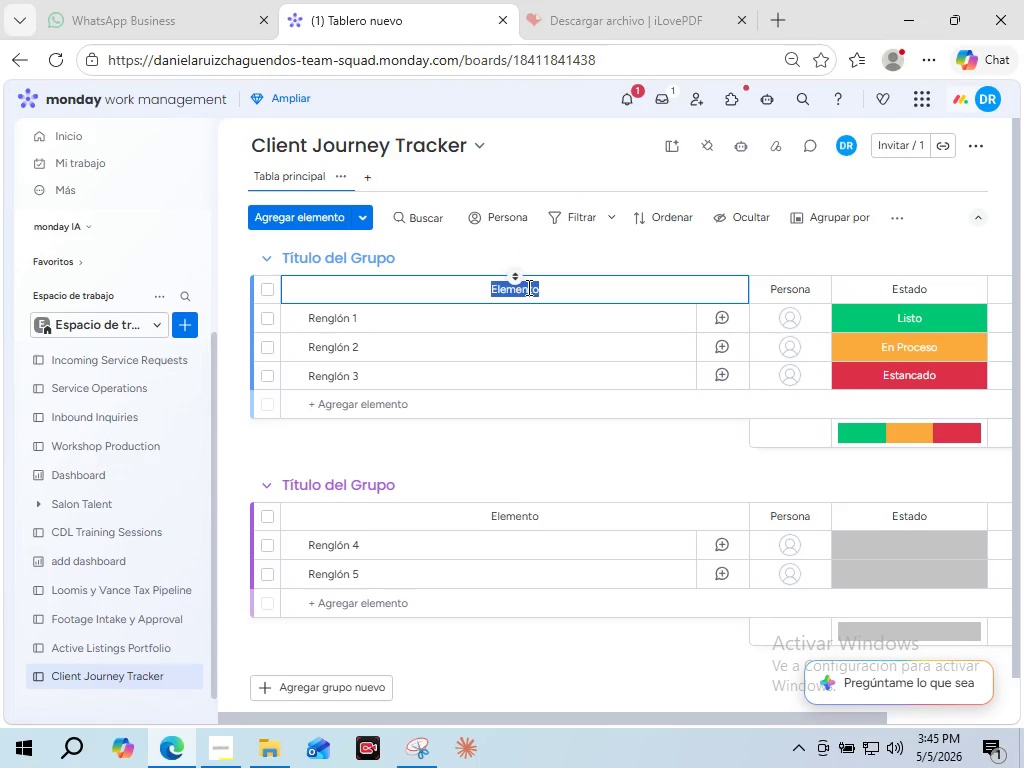 
type(Client name)
 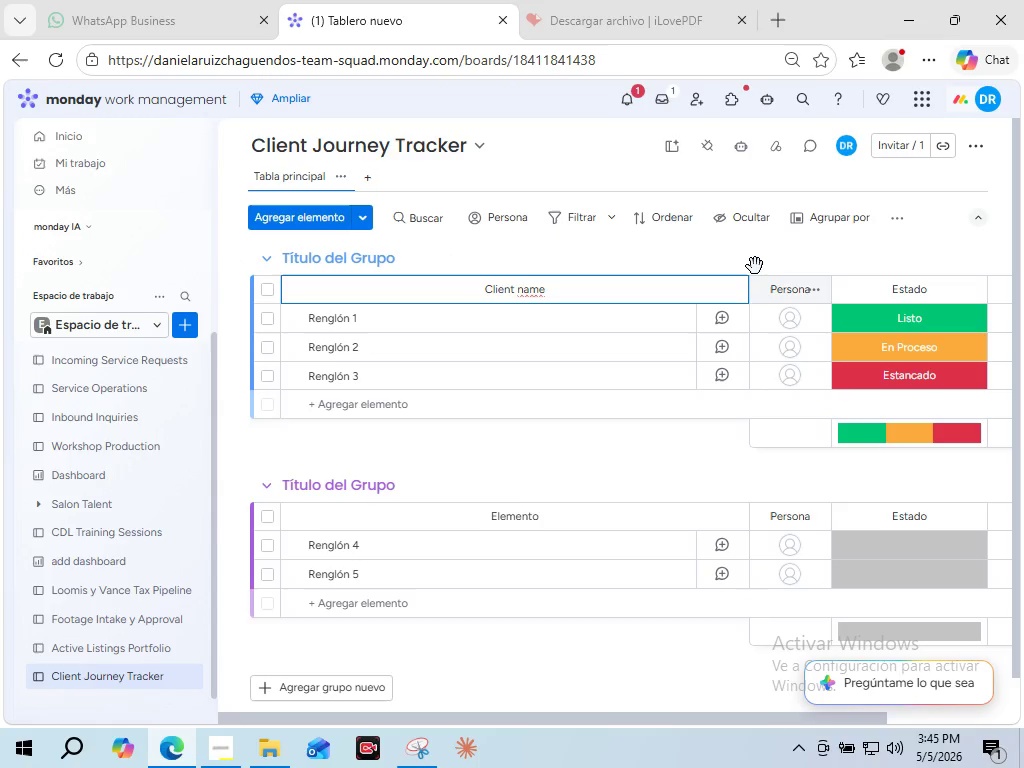 
left_click([766, 258])
 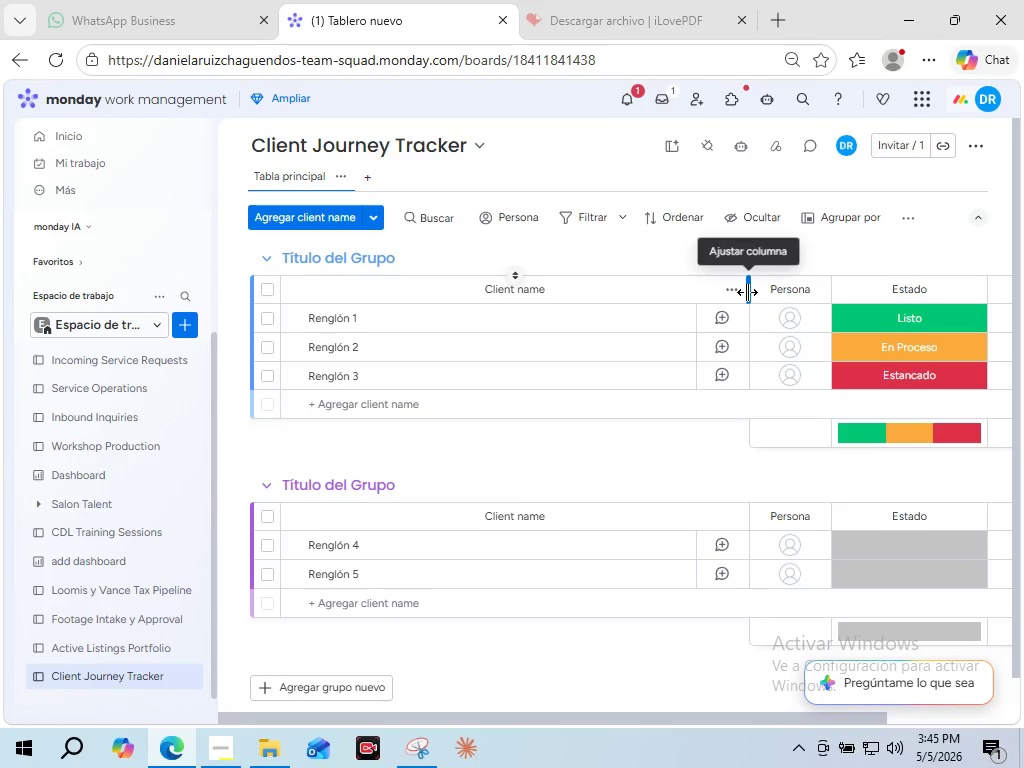 
left_click_drag(start_coordinate=[747, 292], to_coordinate=[418, 302])
 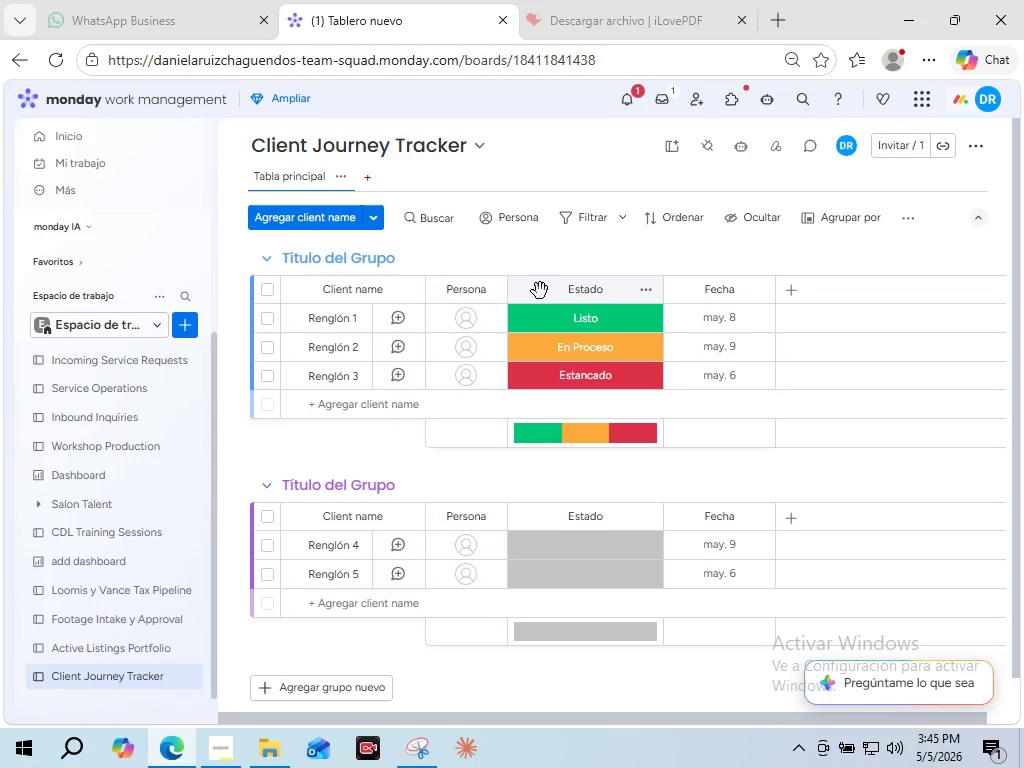 
wait(16.73)
 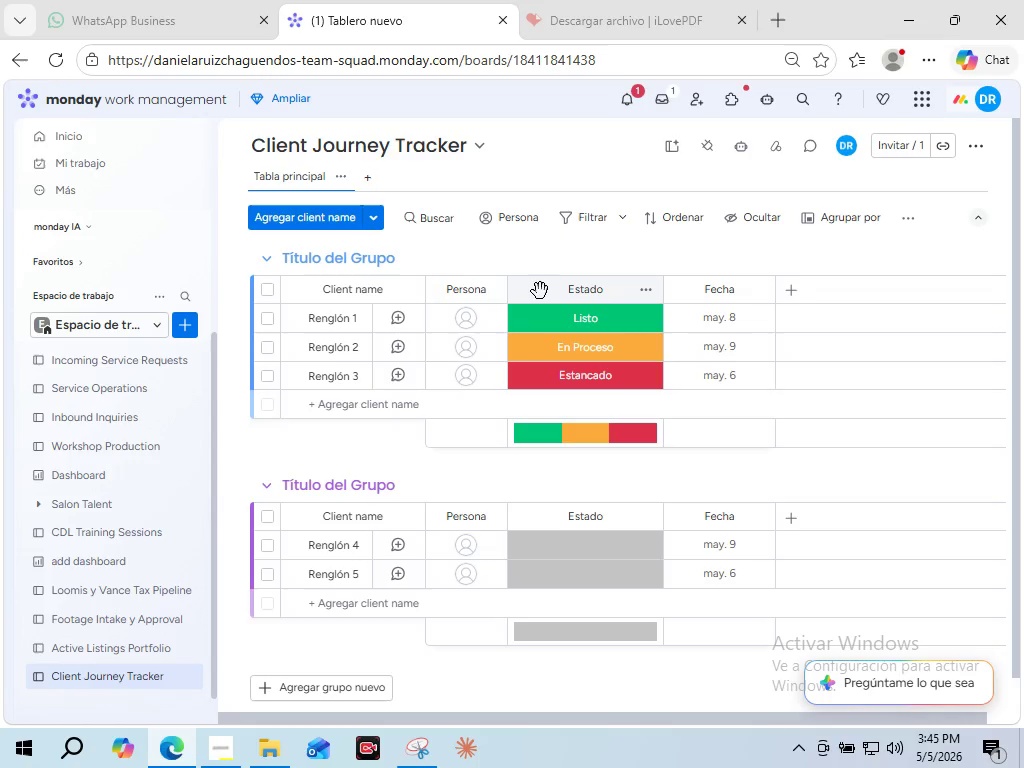 
left_click([477, 281])
 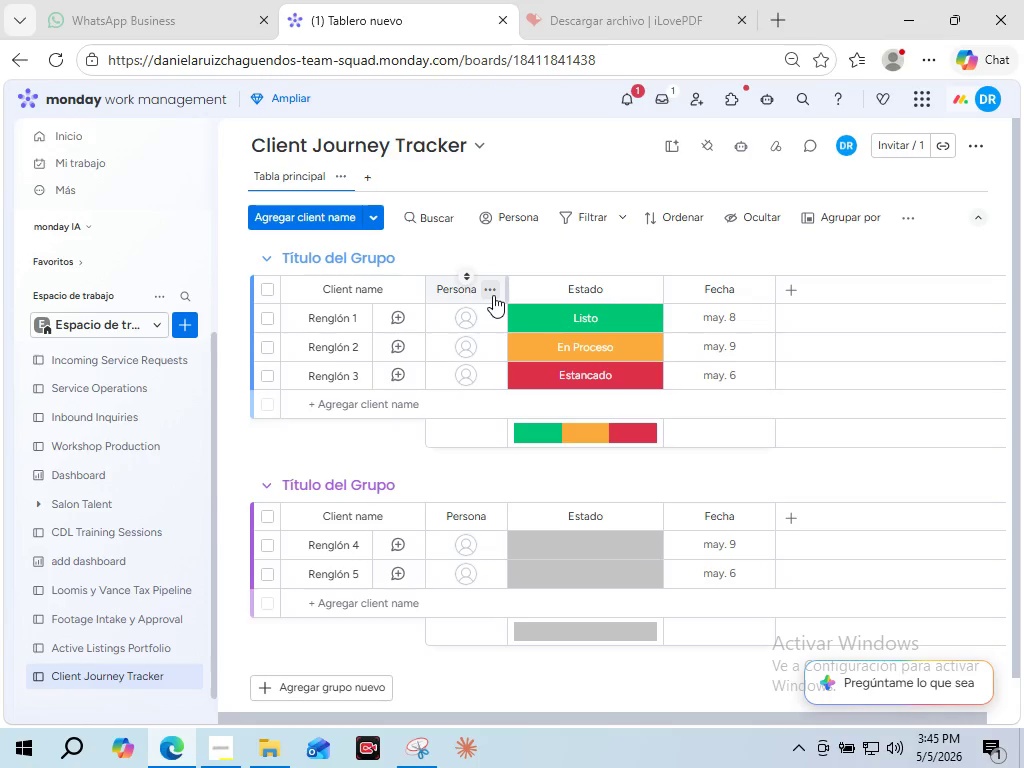 
left_click([493, 295])
 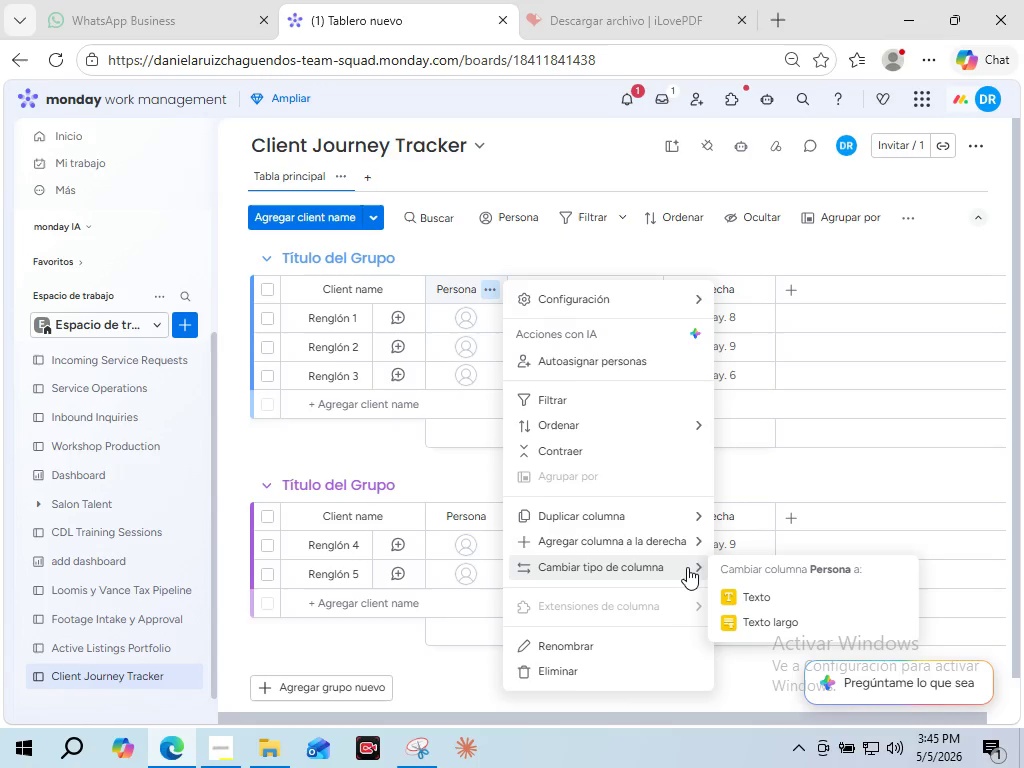 
wait(5.17)
 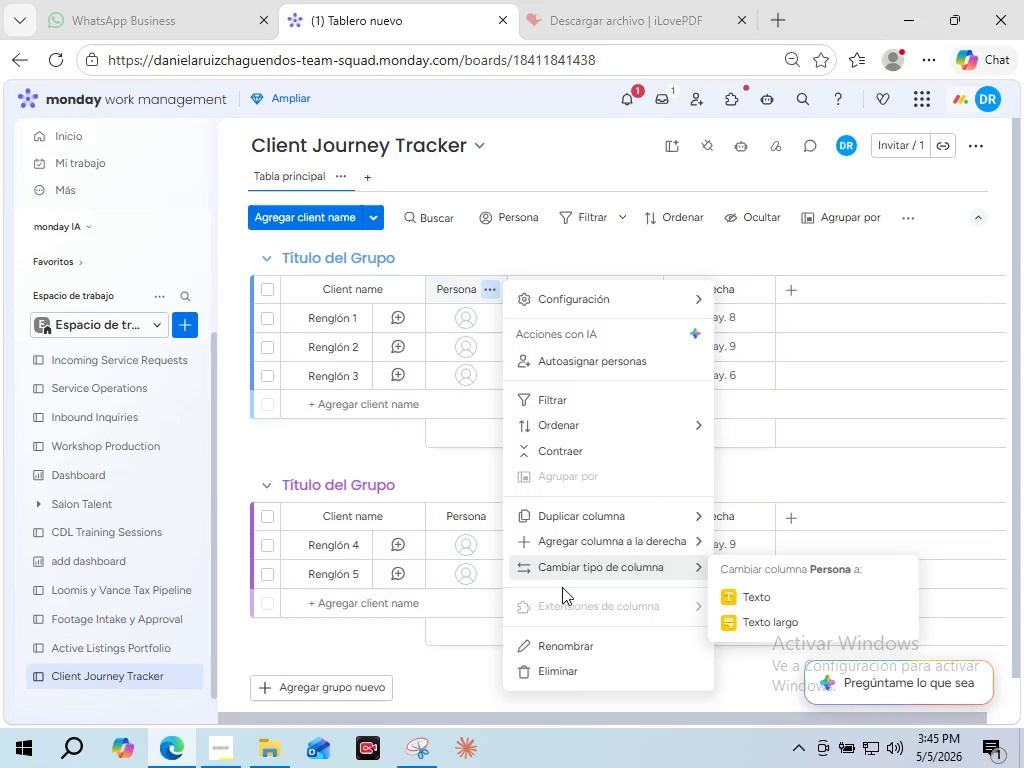 
left_click([738, 602])
 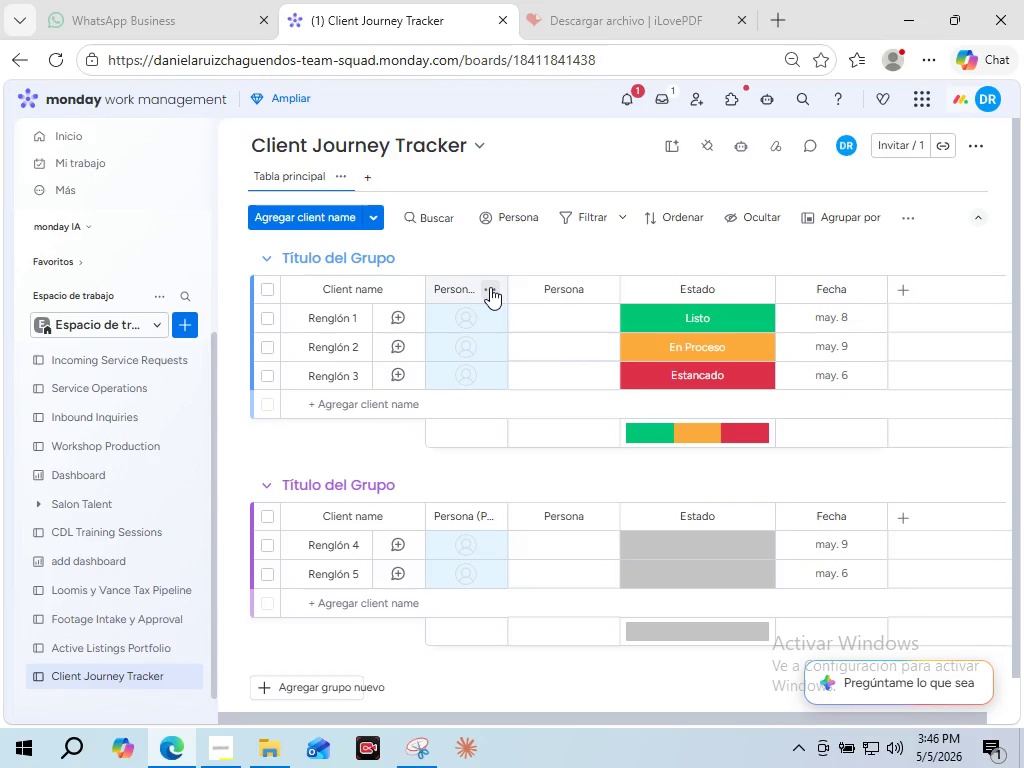 
wait(5.64)
 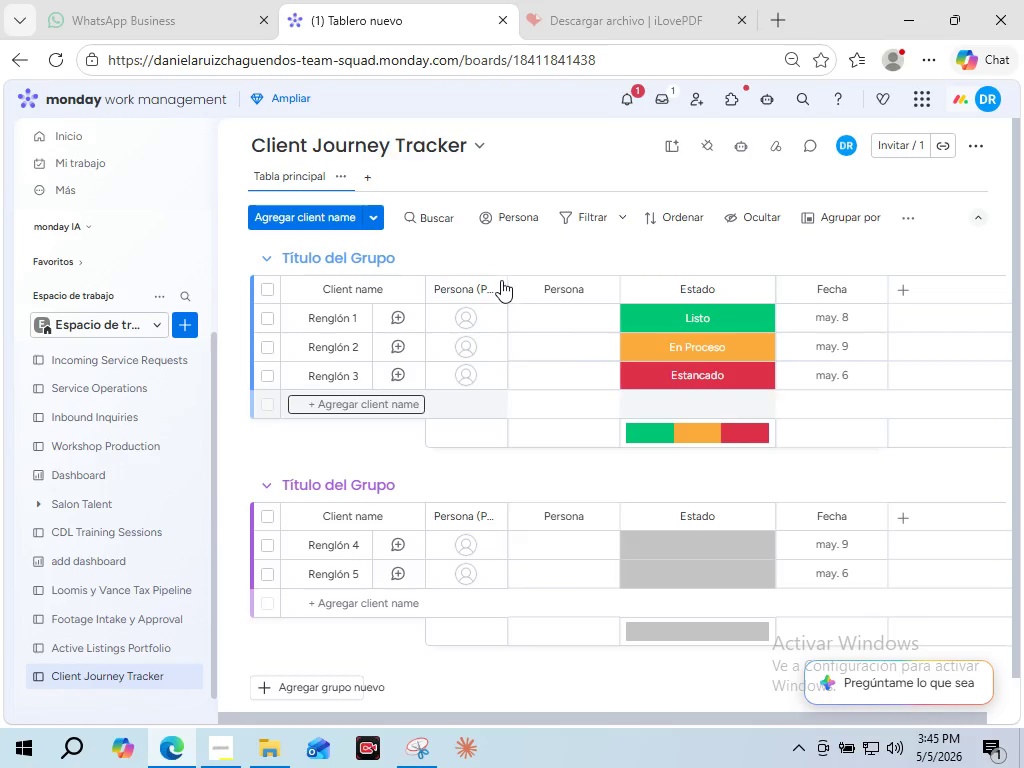 
left_click([490, 287])
 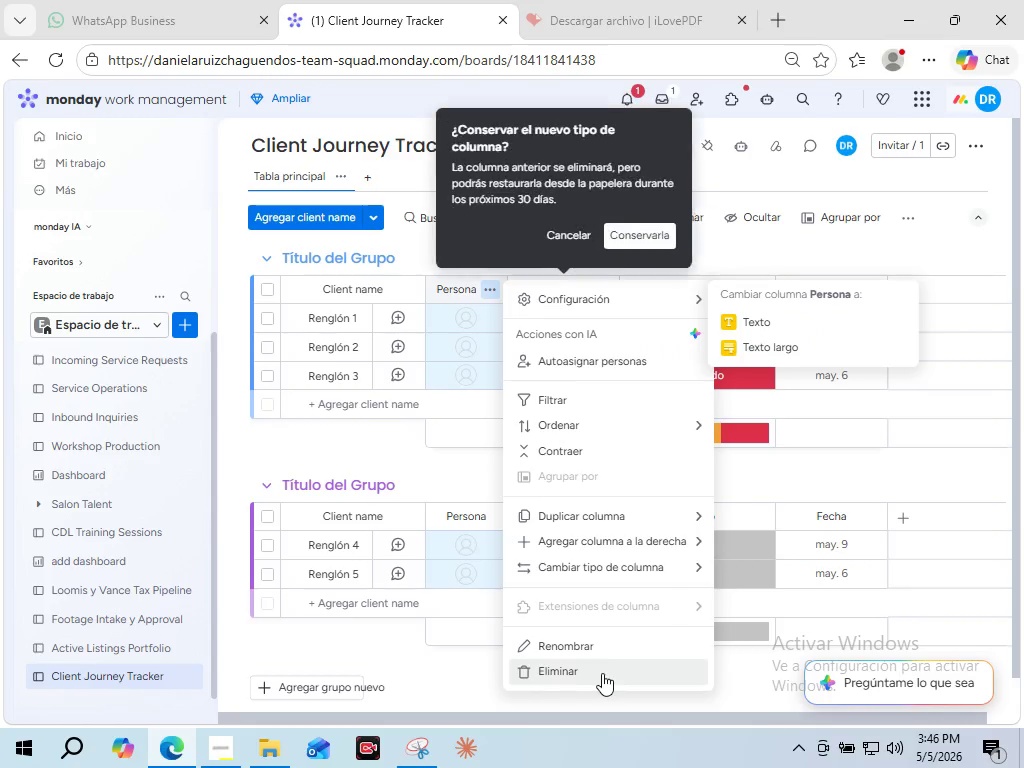 
left_click([602, 673])
 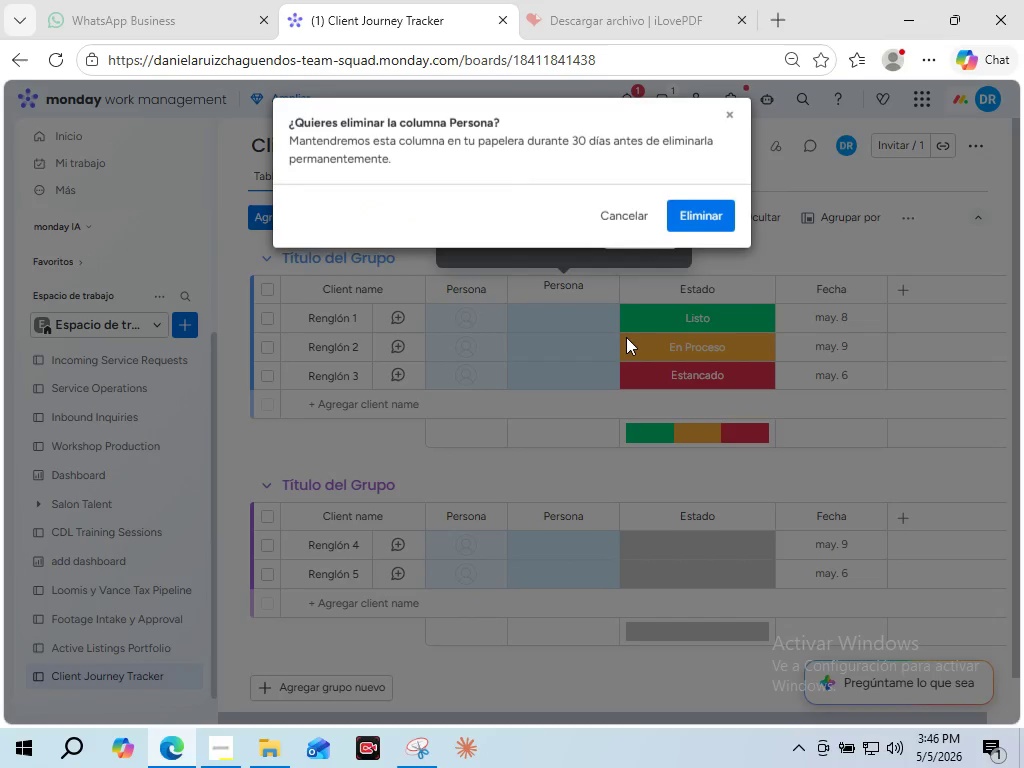 
left_click([702, 227])
 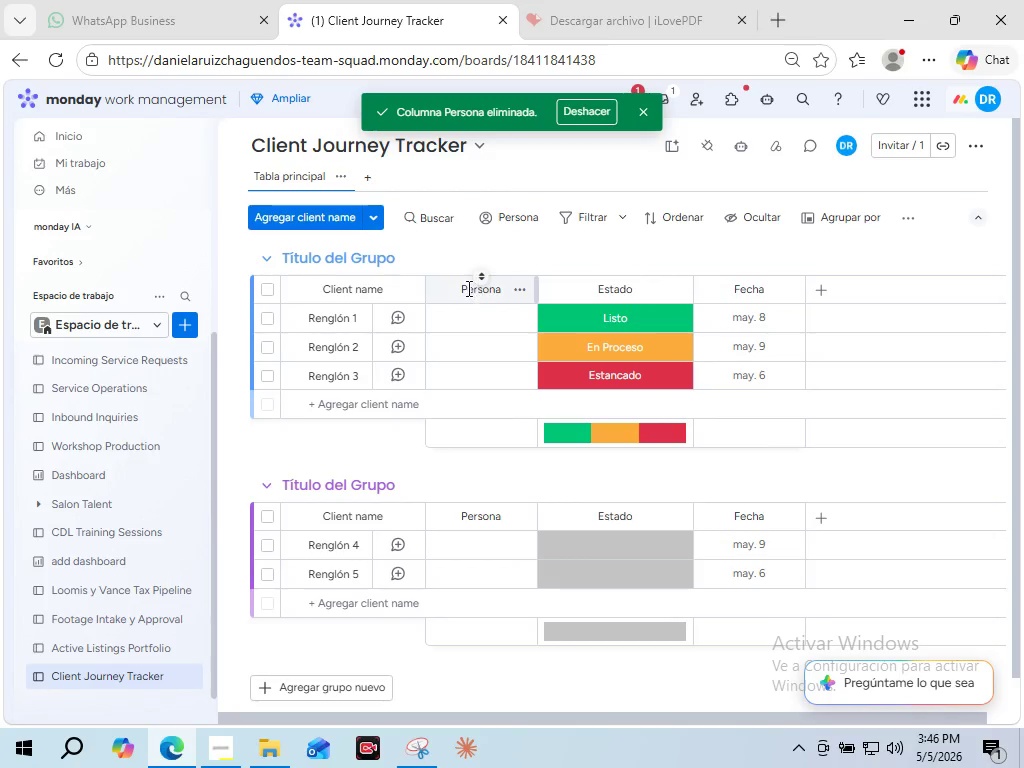 
wait(5.8)
 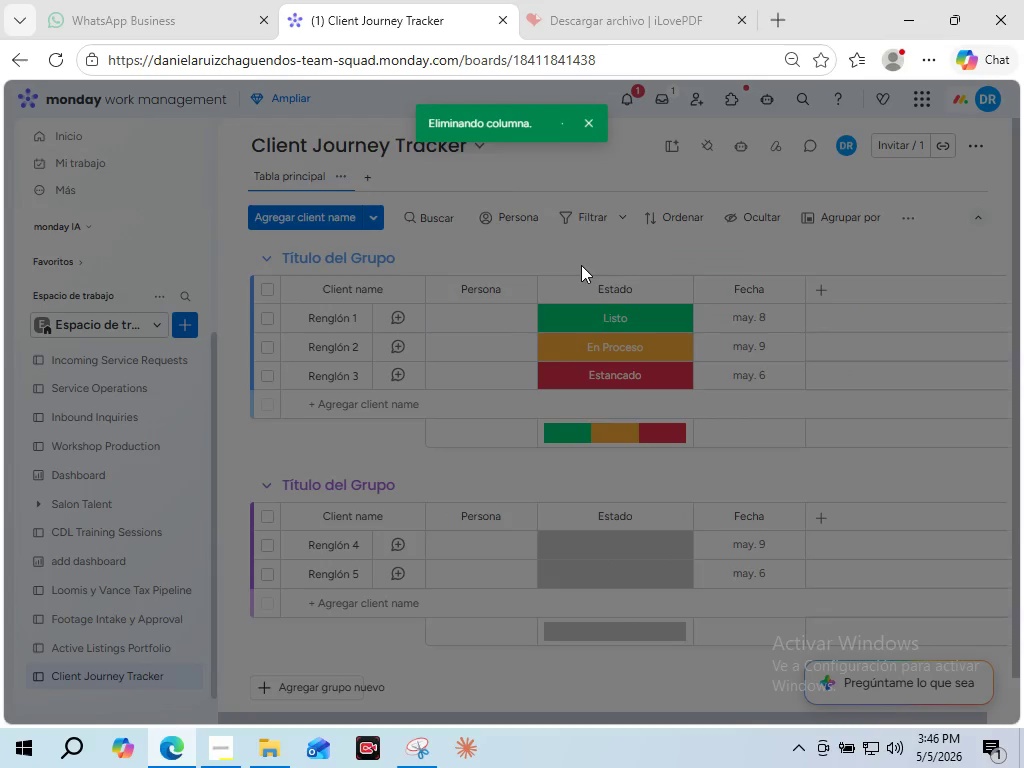 
double_click([483, 293])
 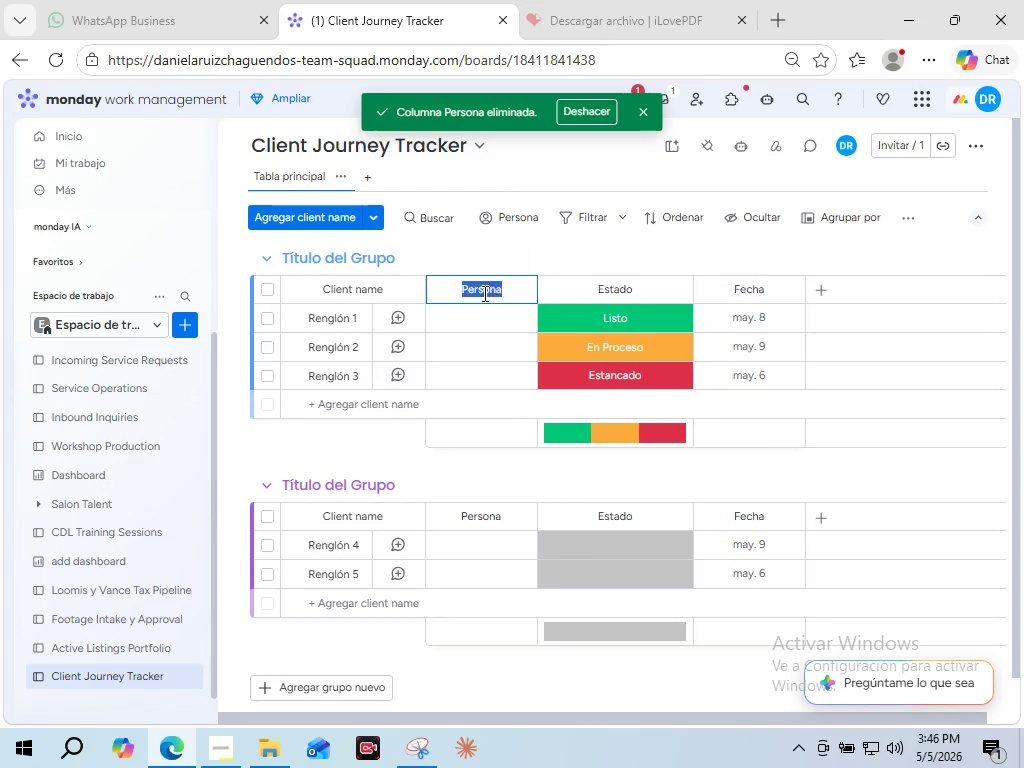 
triple_click([483, 293])
 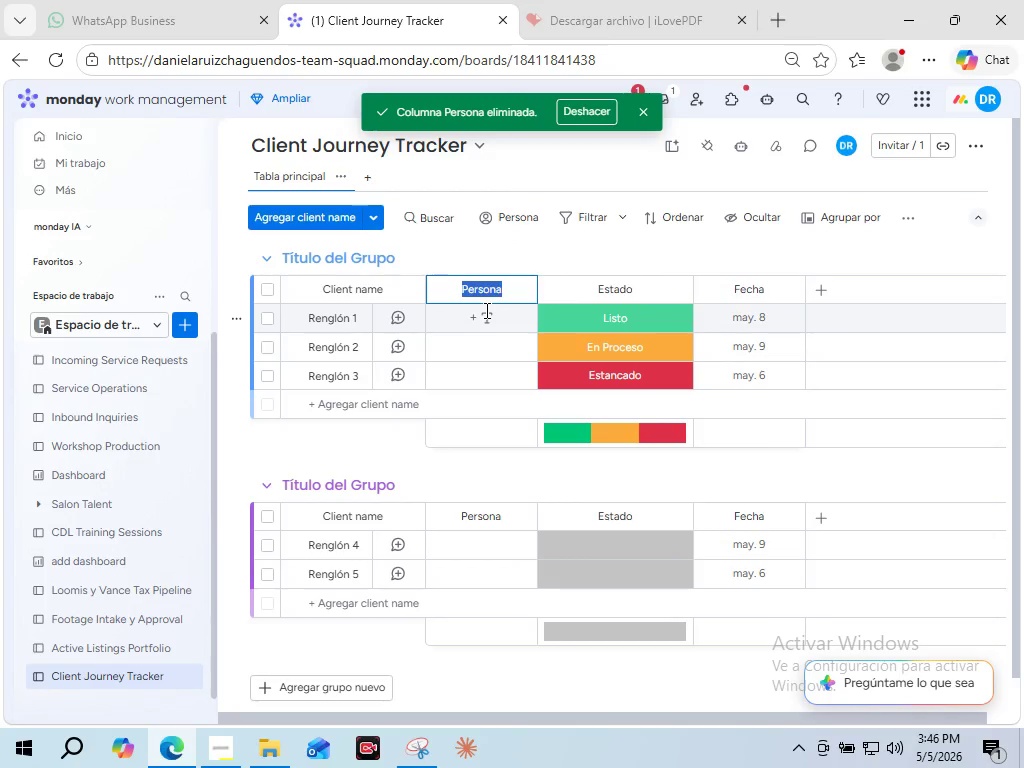 
type(Agent name)
 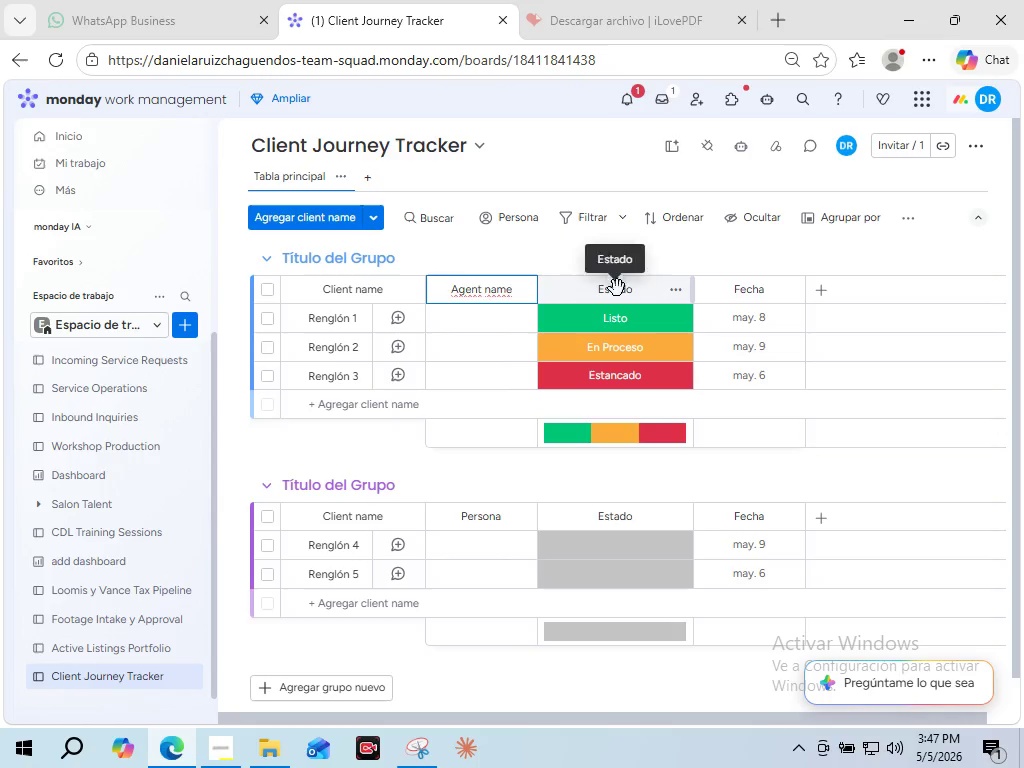 
wait(81.91)
 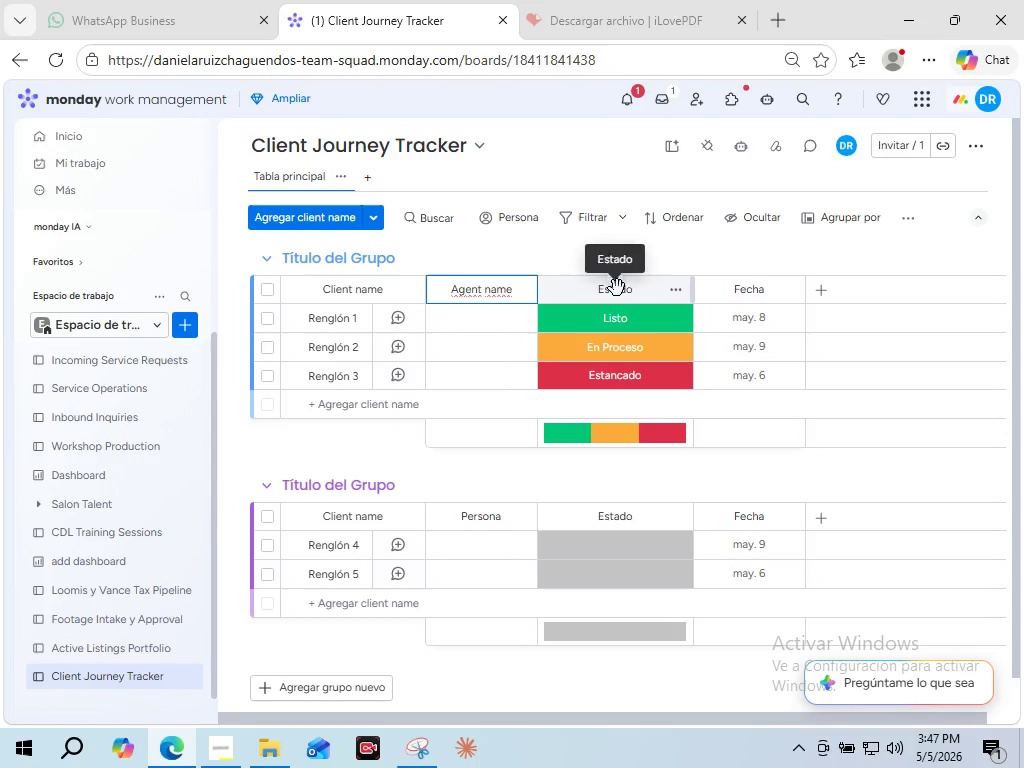 
double_click([613, 290])
 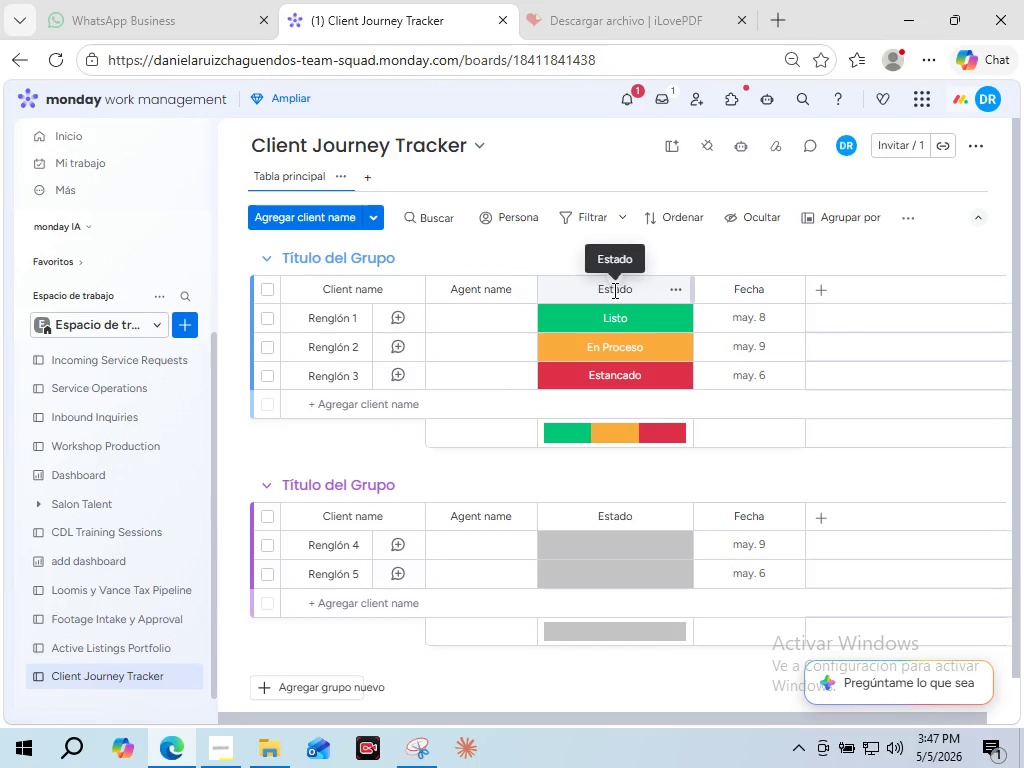 
triple_click([613, 290])
 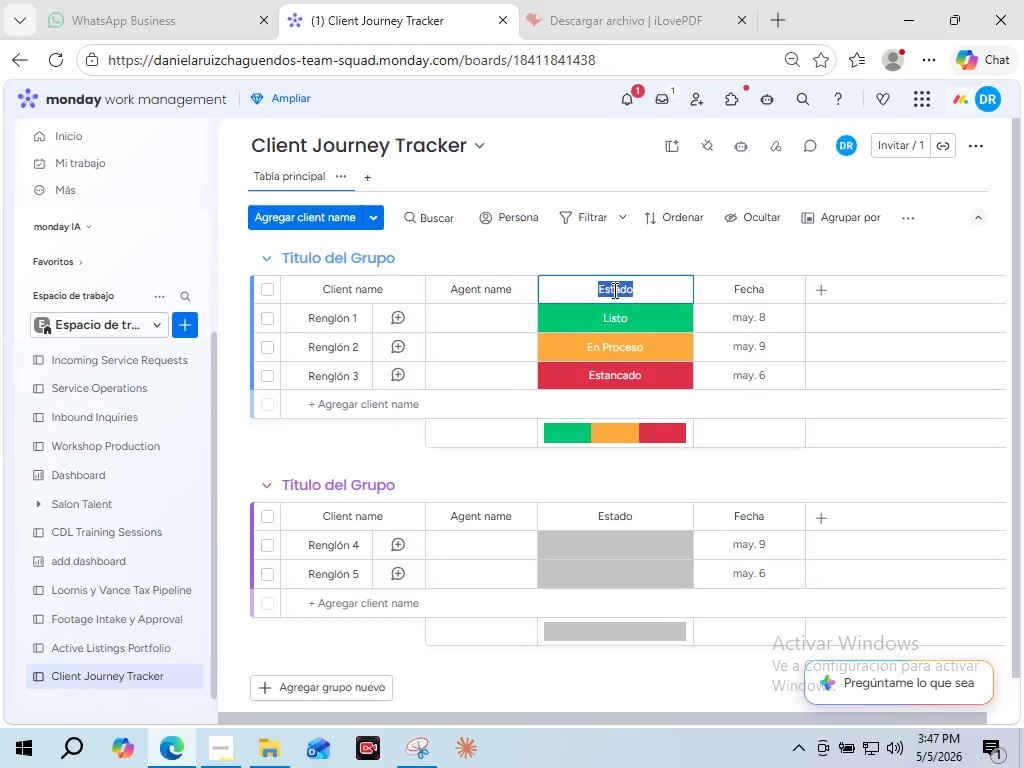 
type(Client status)
 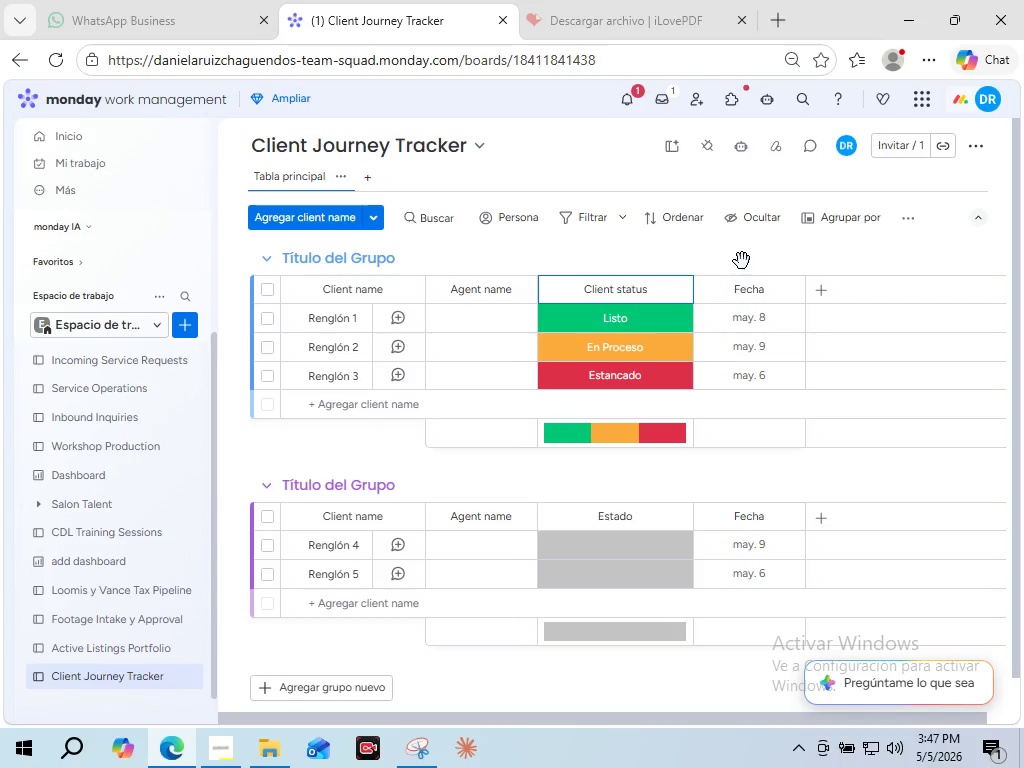 
mouse_move([753, 292])
 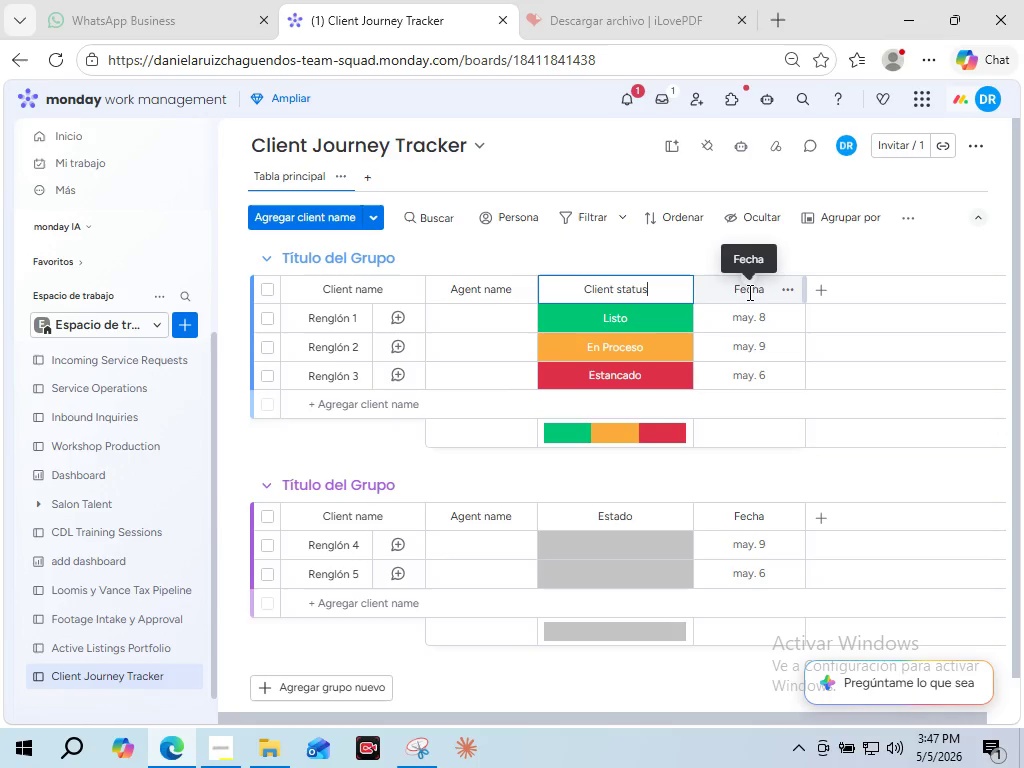 
double_click([748, 292])
 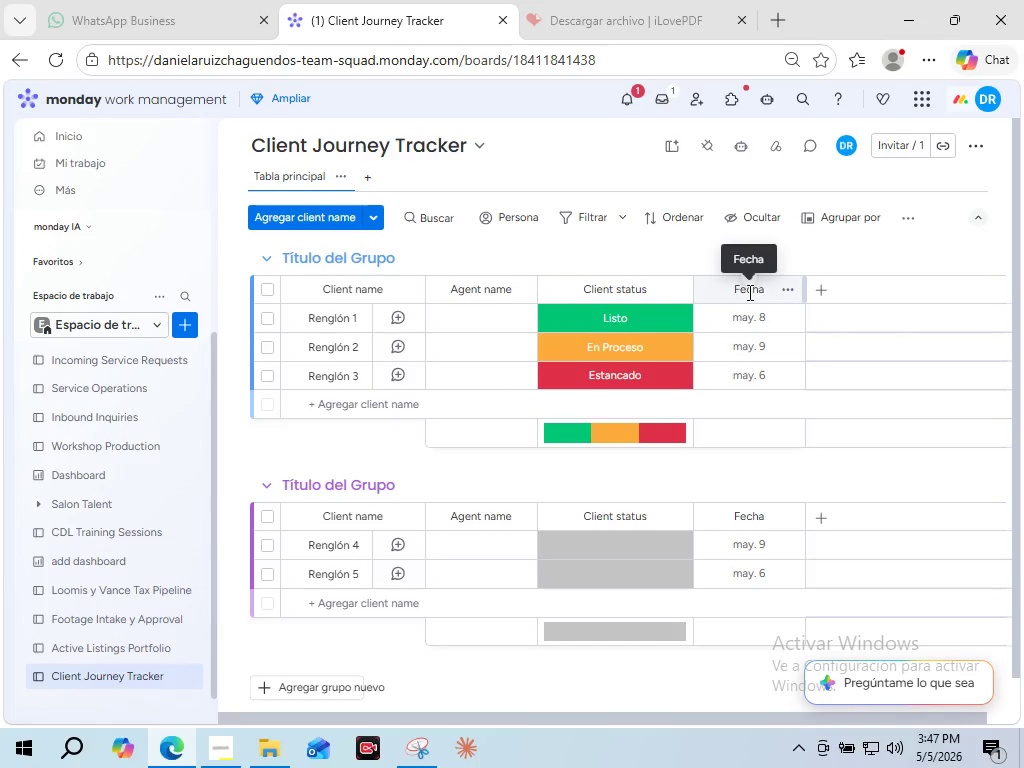 
triple_click([748, 292])
 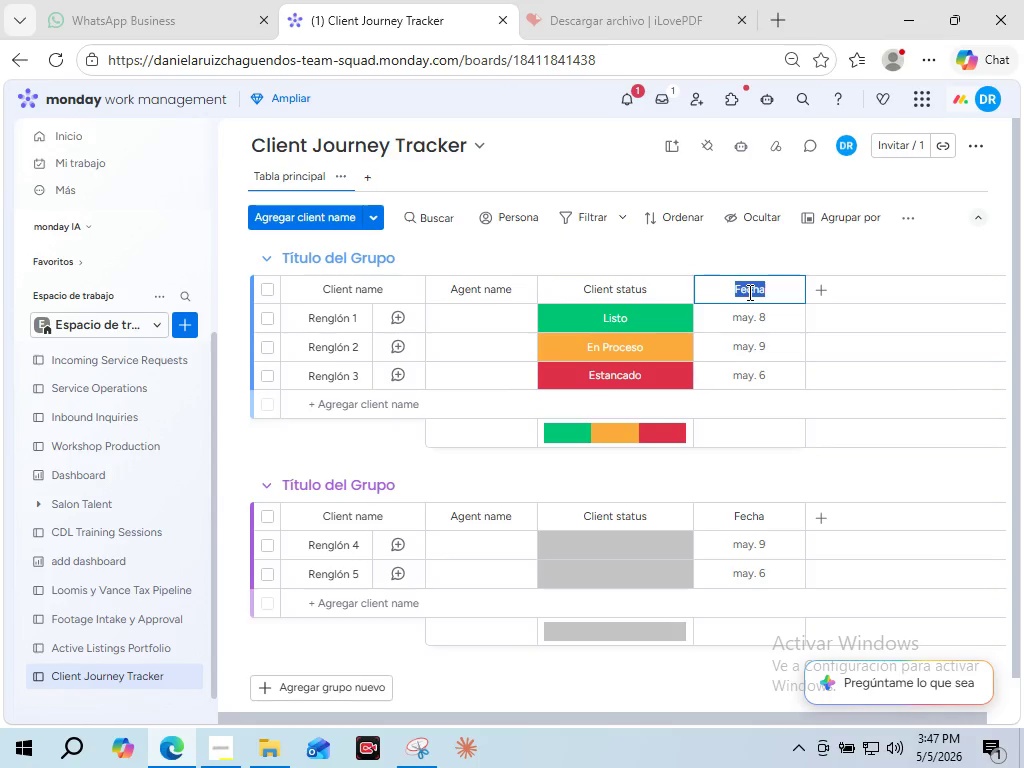 
type(Showing date)
 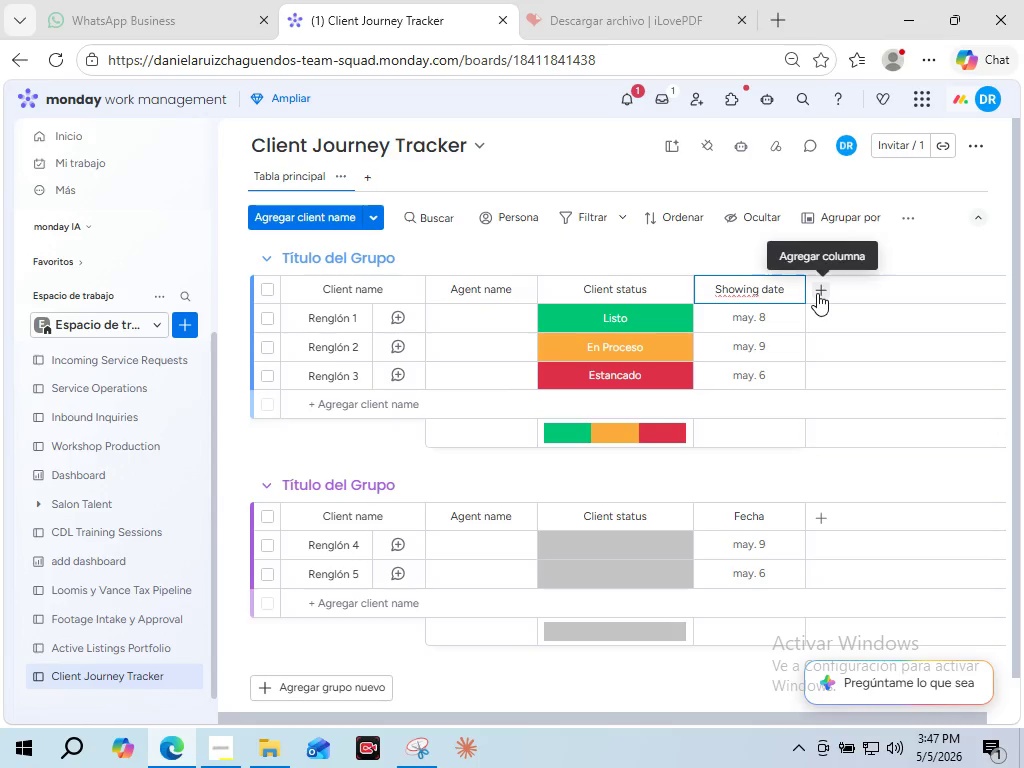 
left_click([817, 293])
 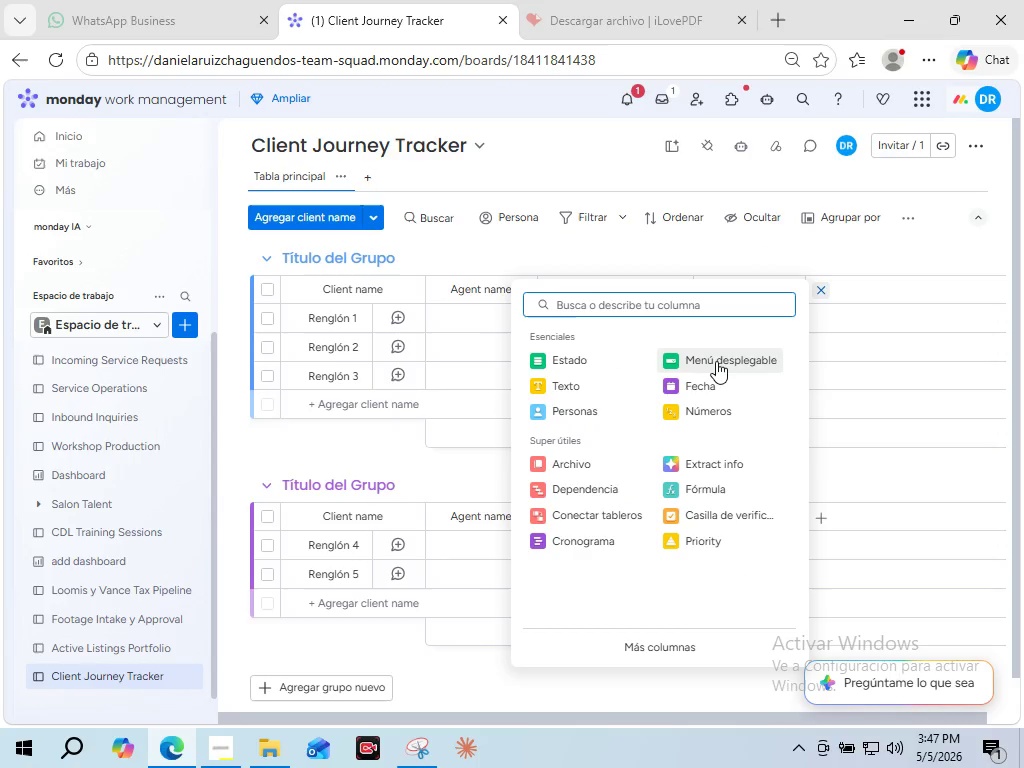 
left_click([715, 361])
 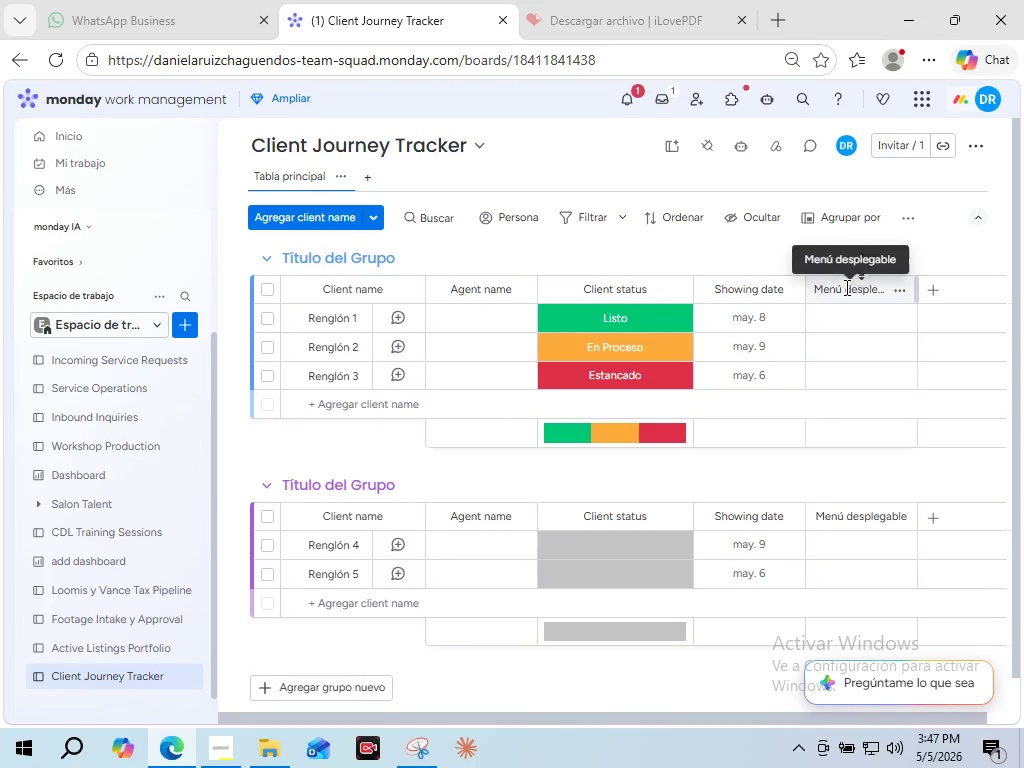 
double_click([845, 287])
 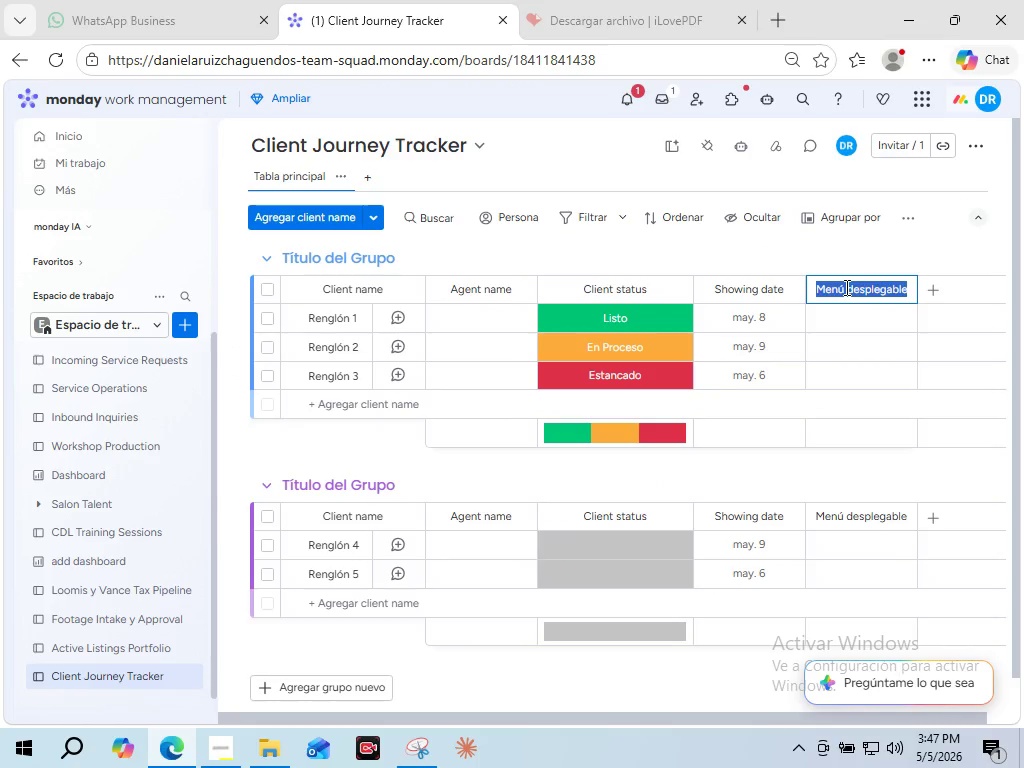 
triple_click([845, 287])
 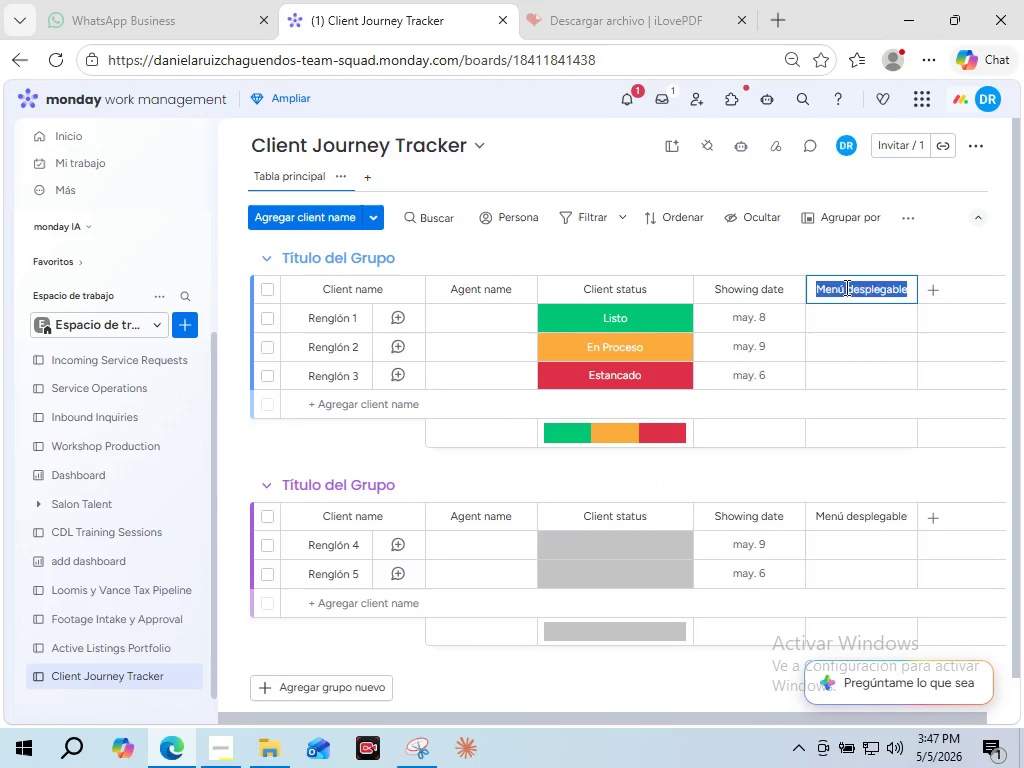 
type(Lead source)
 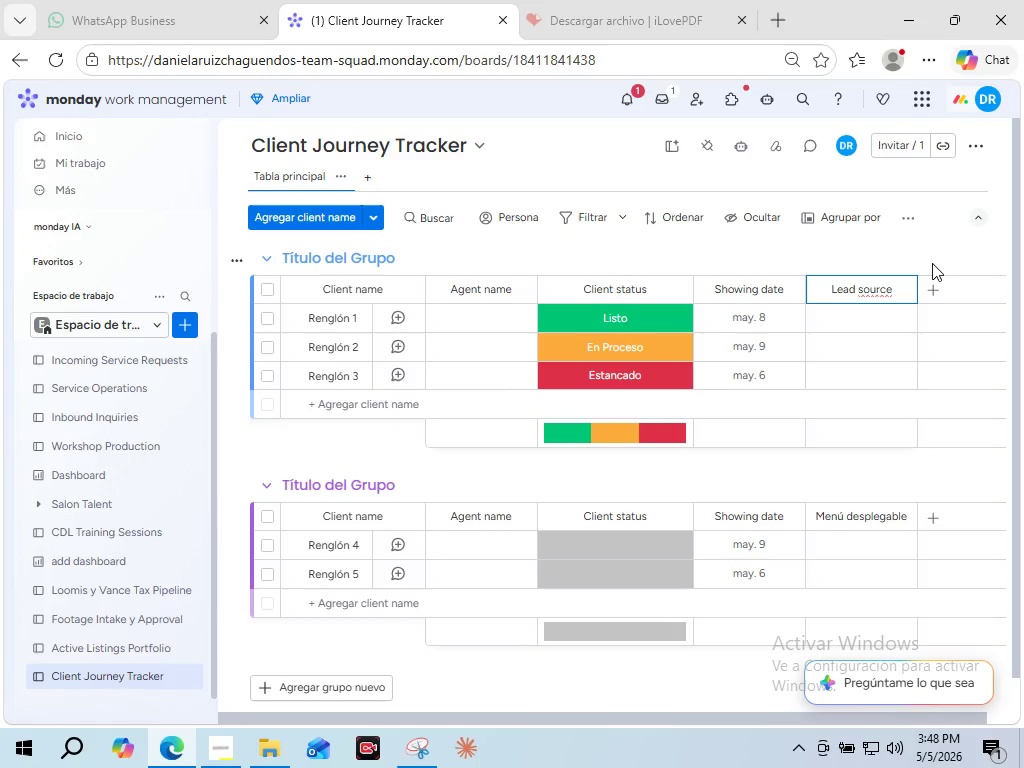 
left_click([932, 263])
 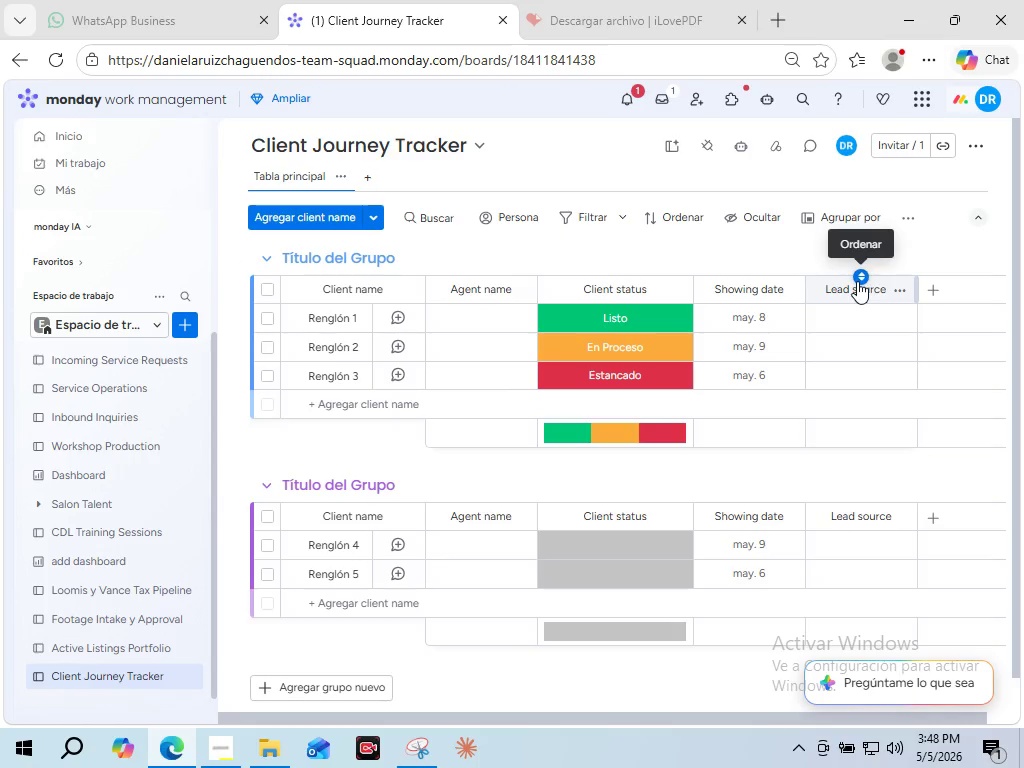 
left_click_drag(start_coordinate=[857, 281], to_coordinate=[436, 297])
 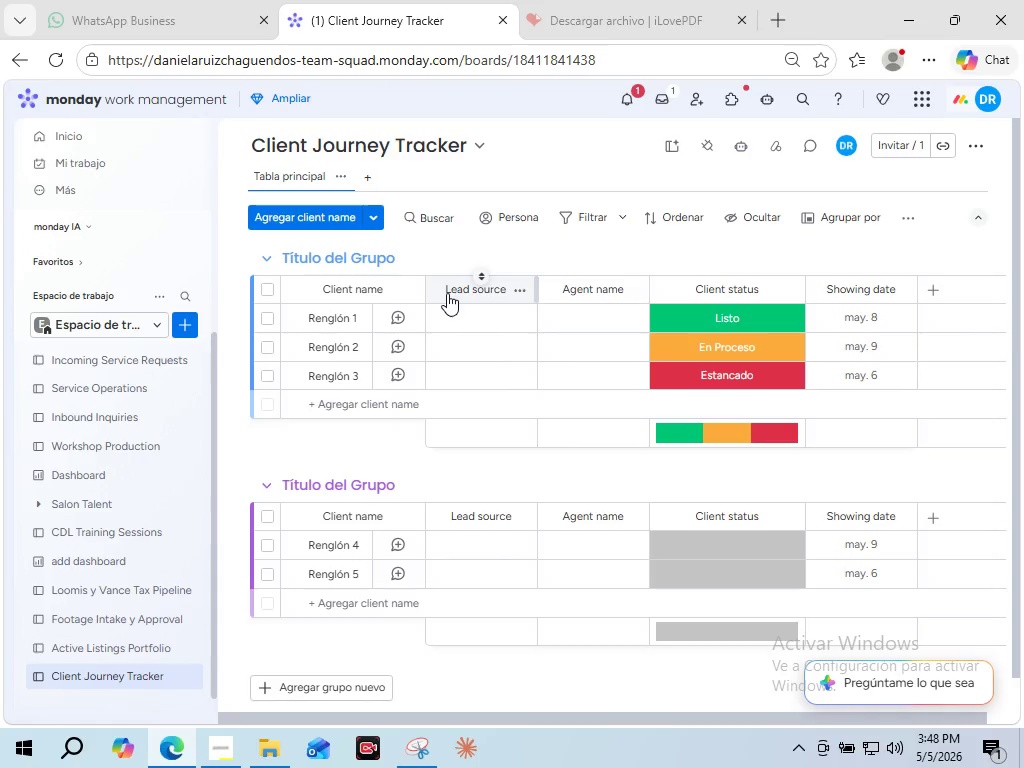 
mouse_move([547, 306])
 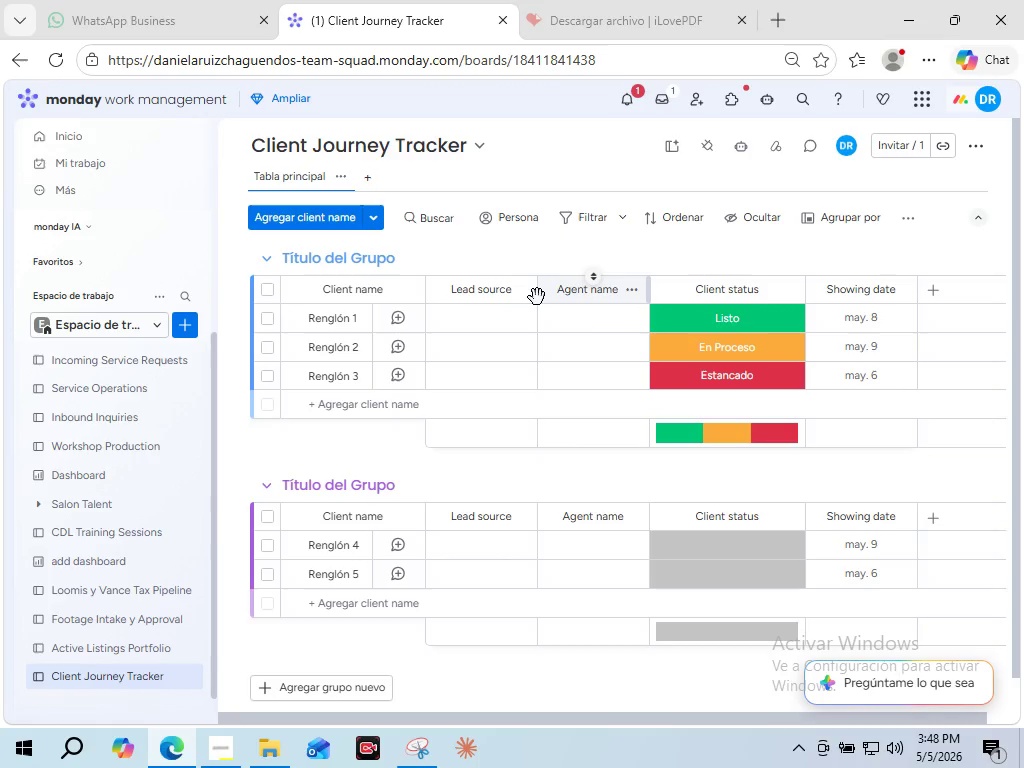 
wait(11.28)
 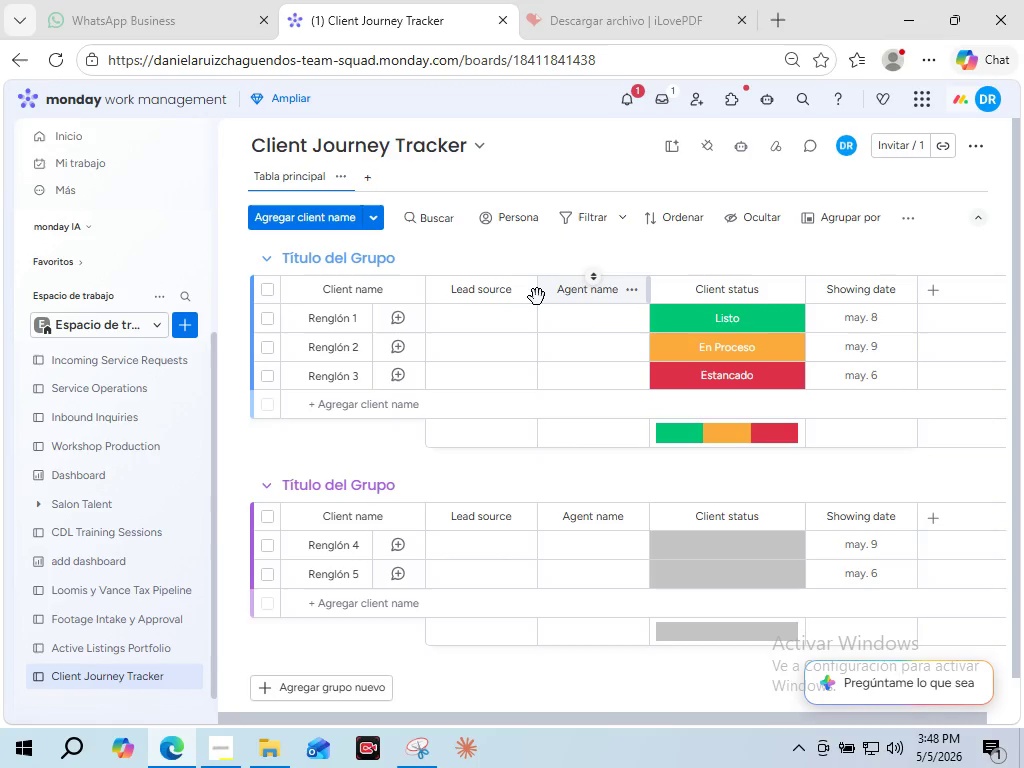 
double_click([578, 288])
 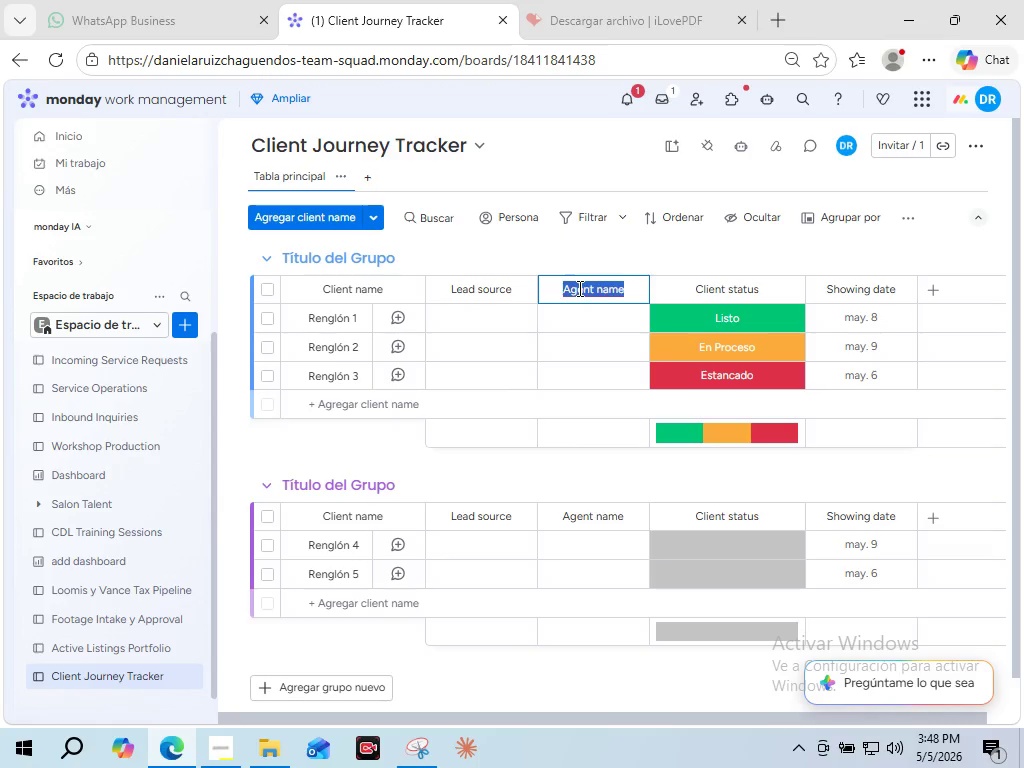 
triple_click([578, 288])
 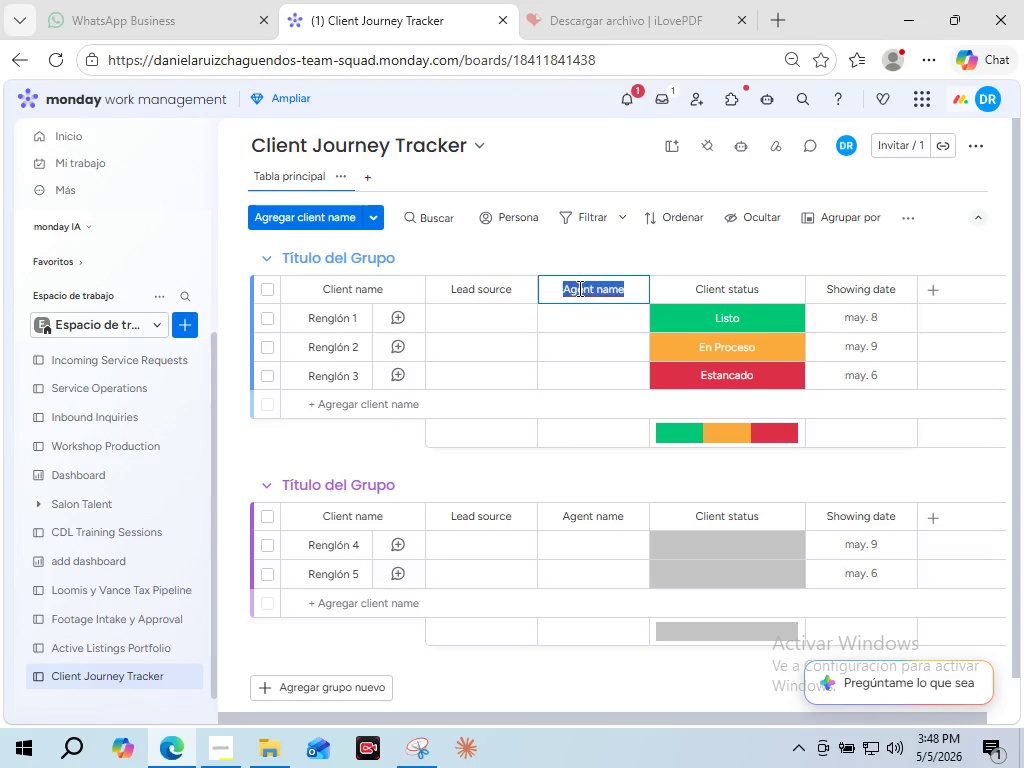 
type(Po)
key(Backspace)
type(roperty)
 